 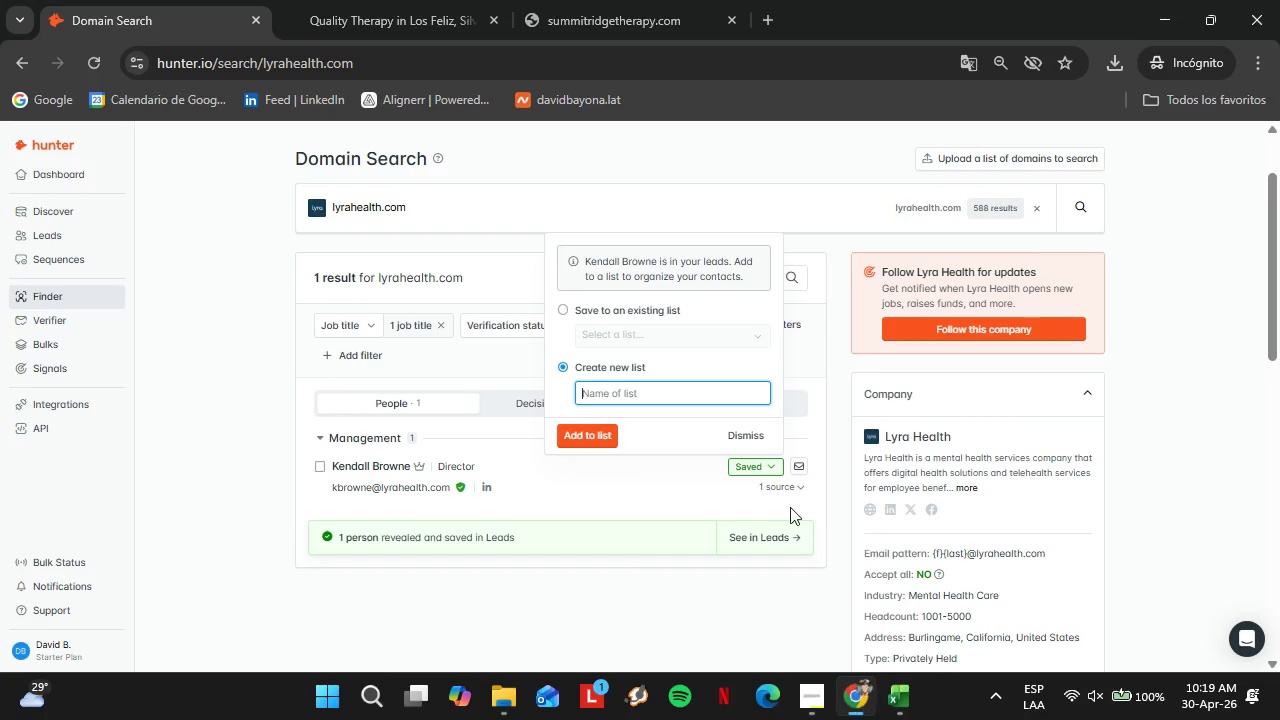 
key(Control+V)
 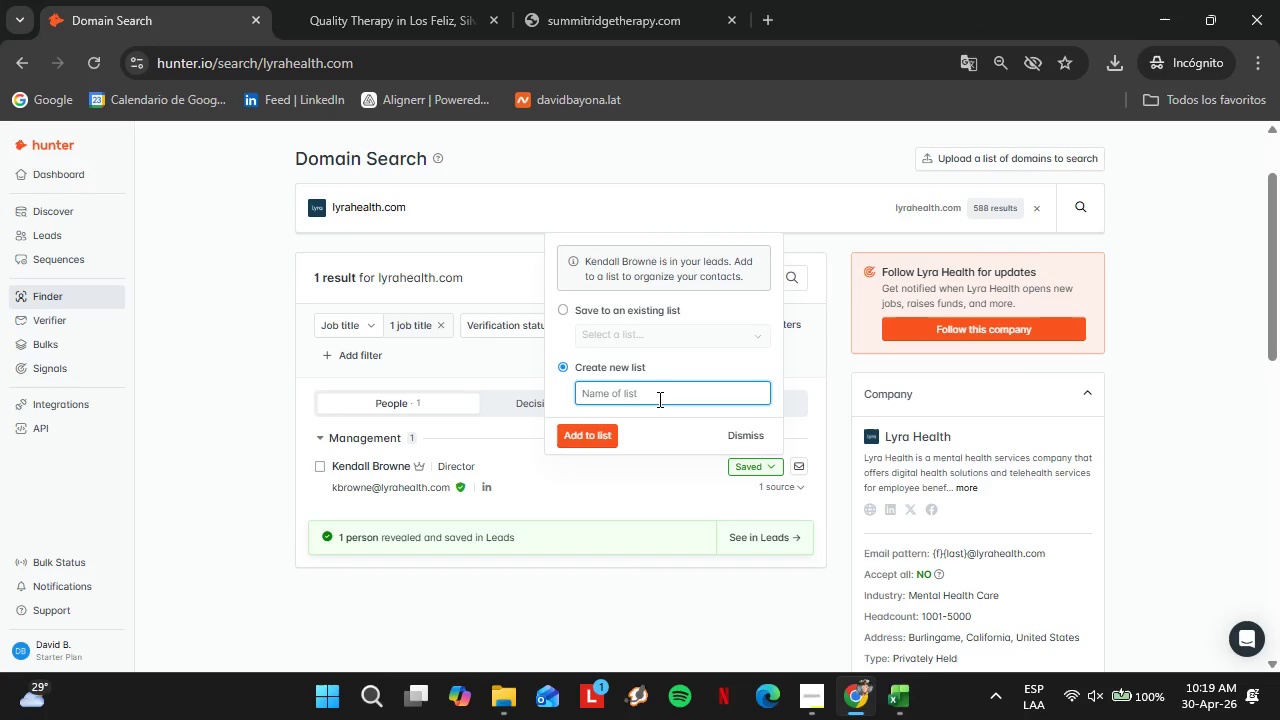 
left_click([658, 399])
 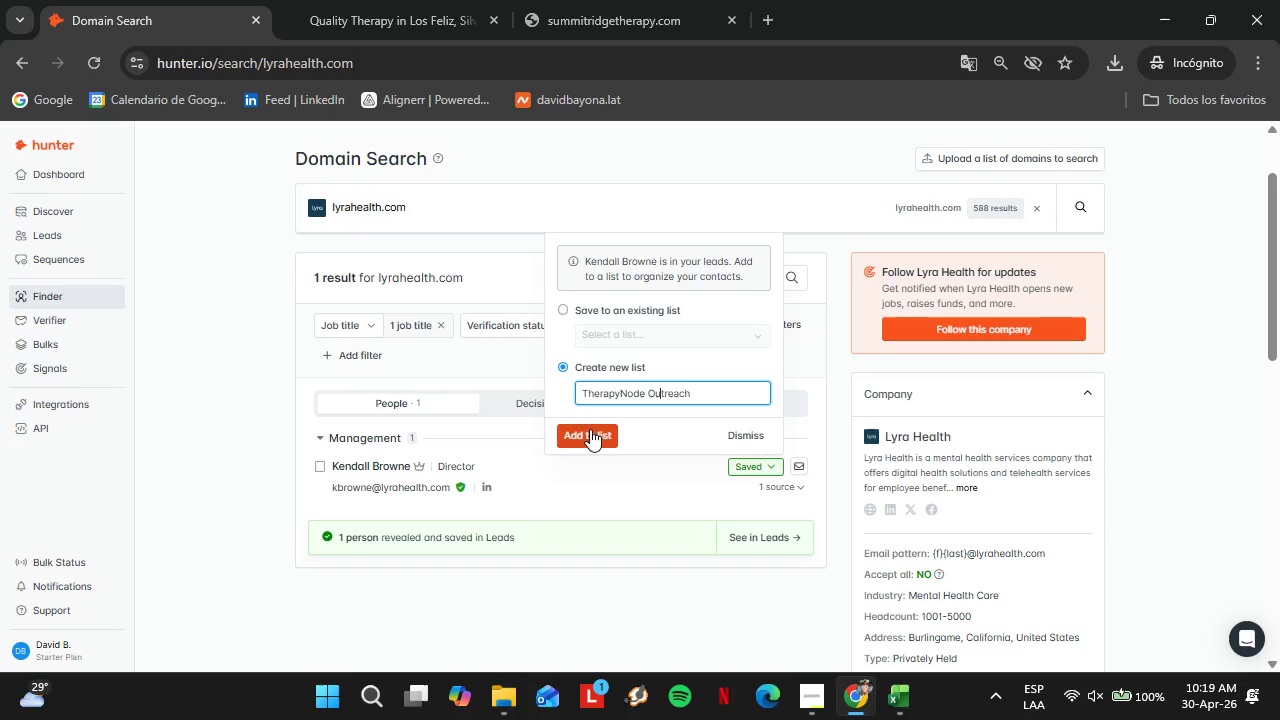 
left_click([589, 434])
 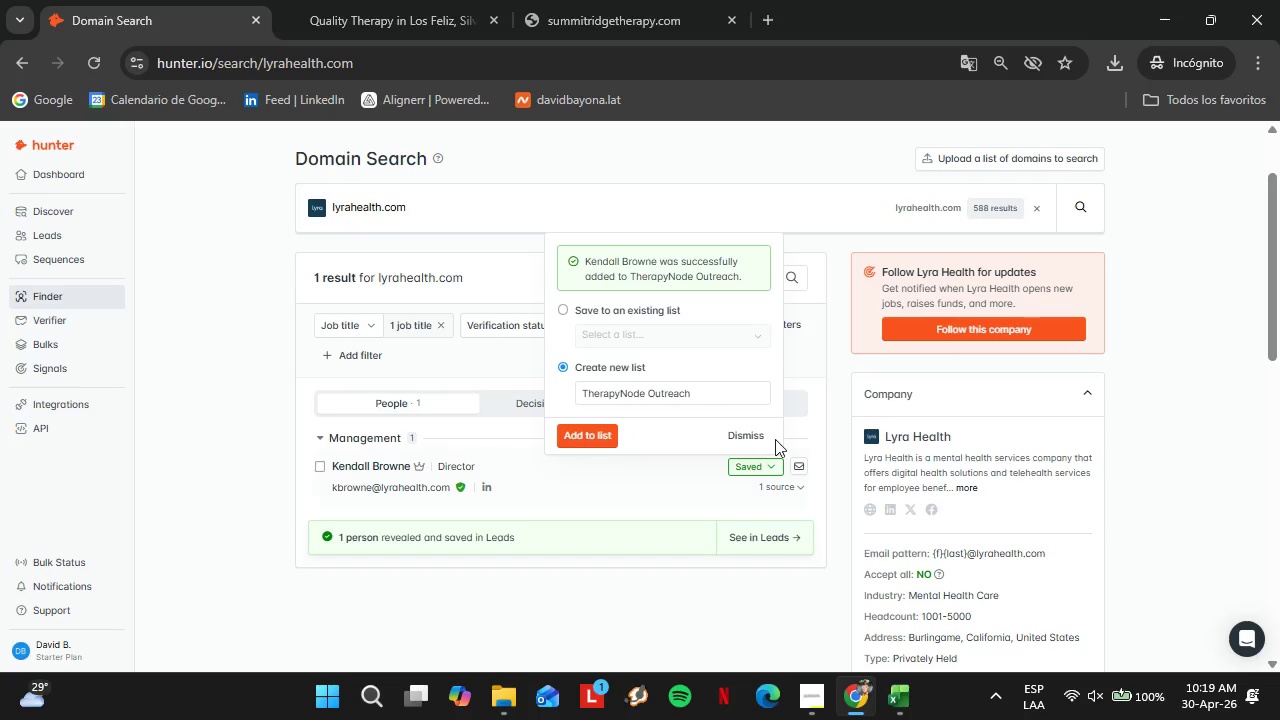 
left_click([748, 428])
 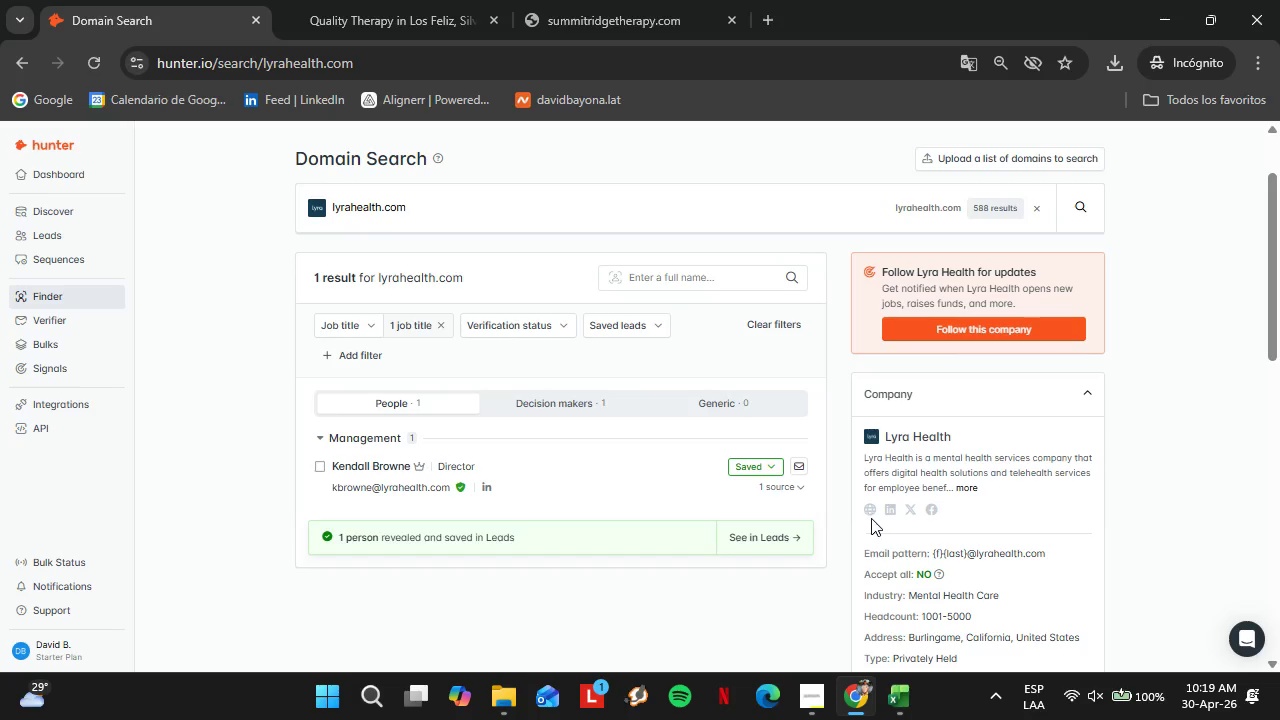 
left_click([871, 513])
 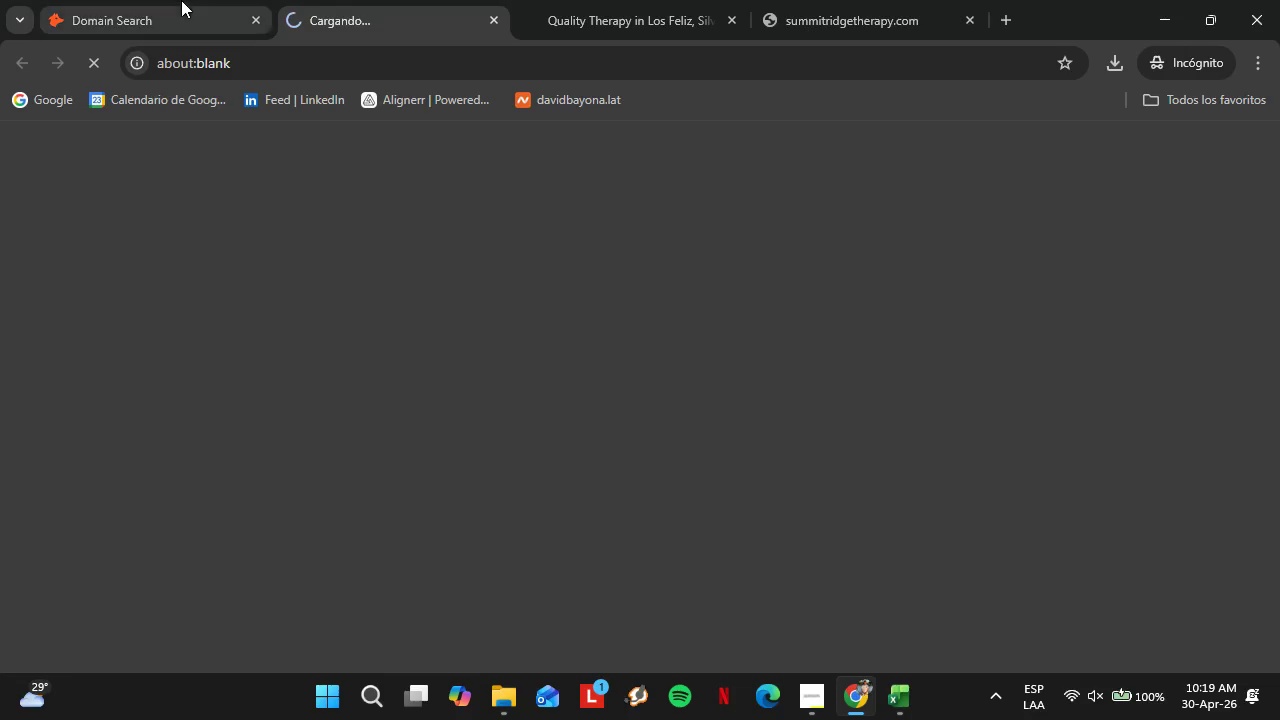 
left_click([180, 0])
 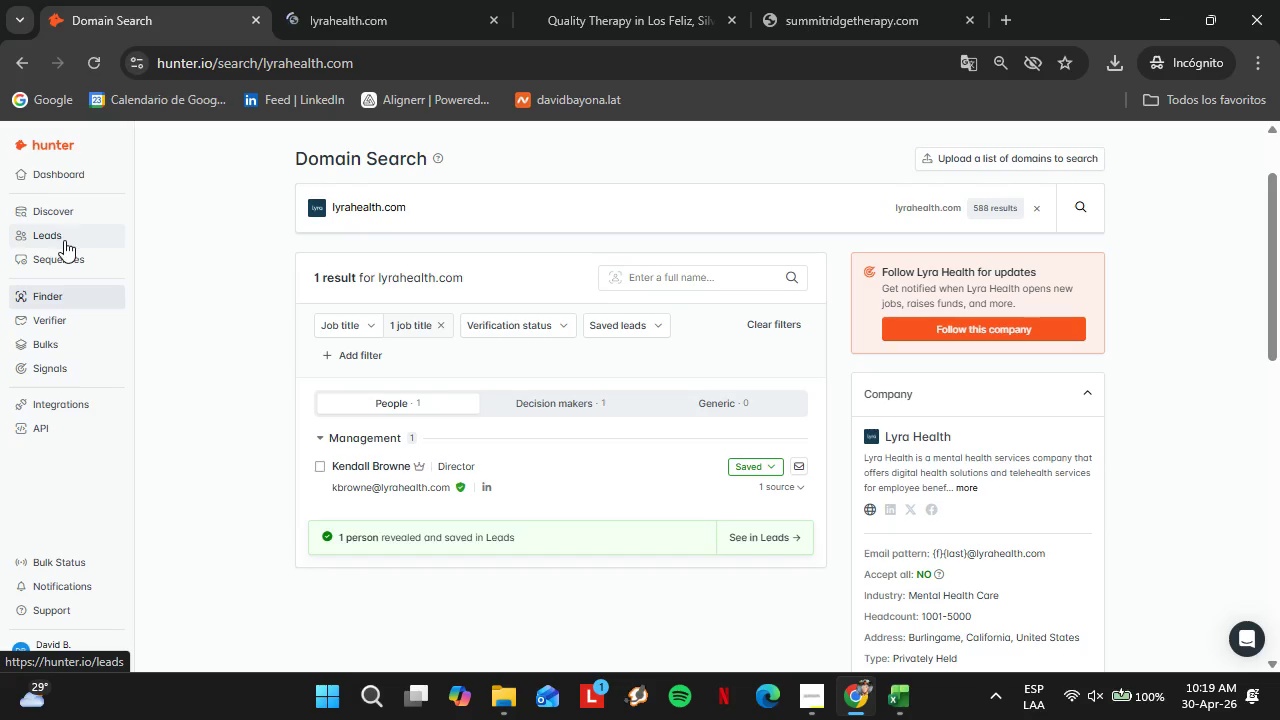 
left_click([62, 240])
 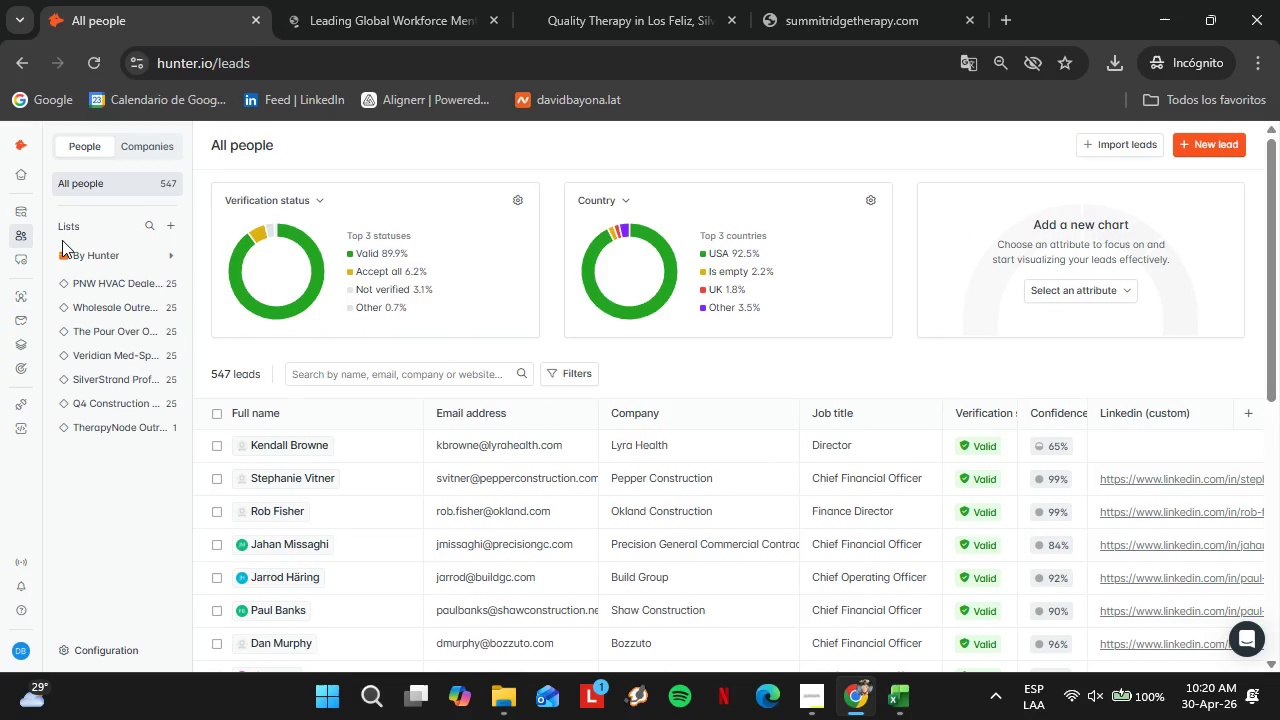 
wait(6.59)
 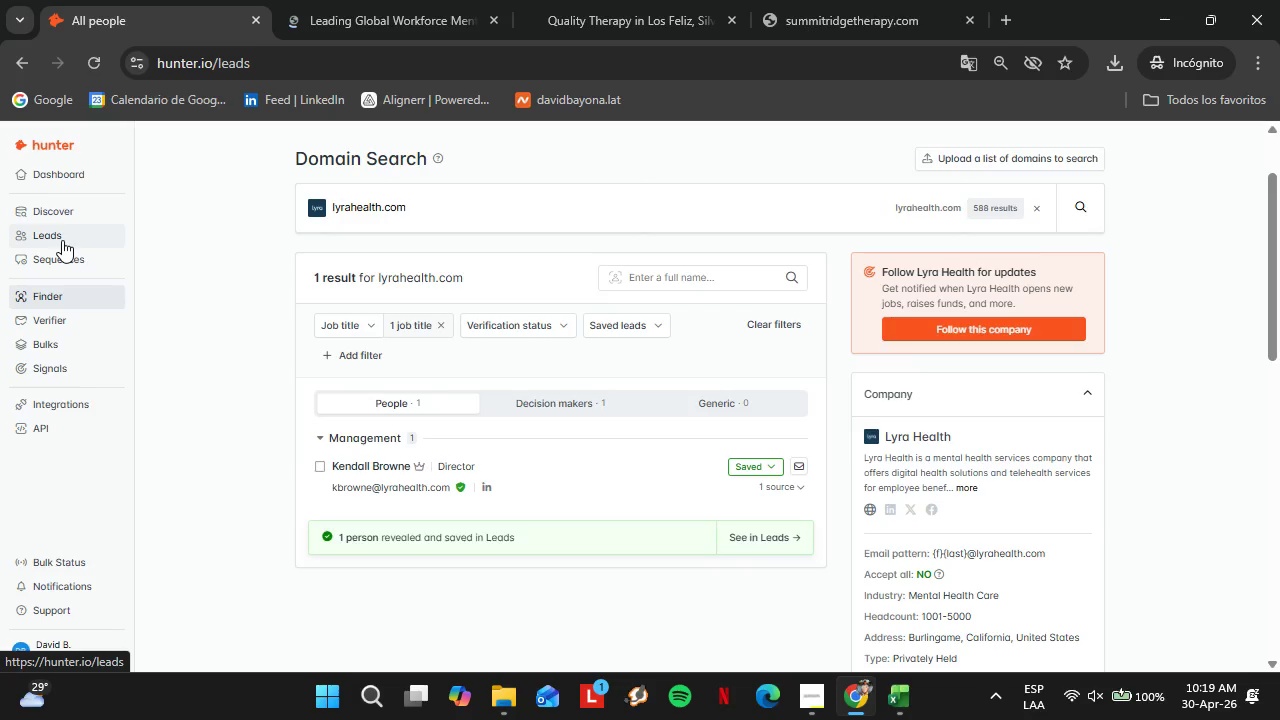 
left_click([892, 701])
 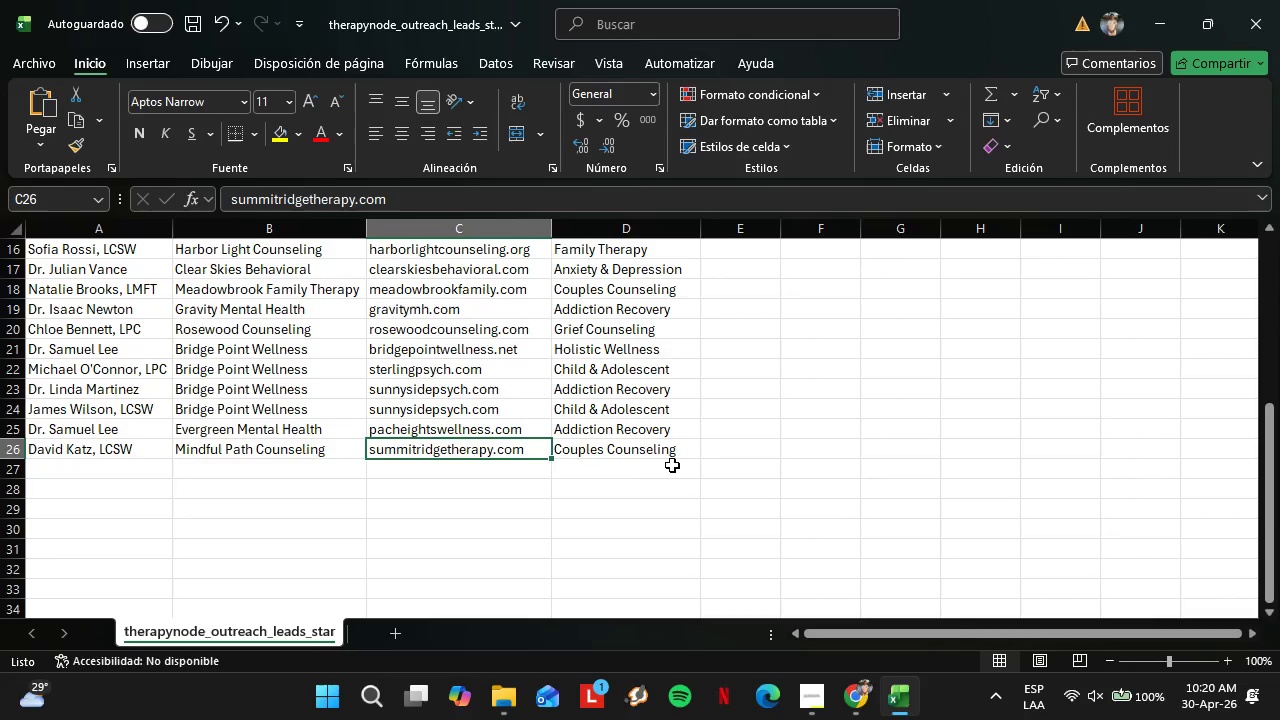 
scroll: coordinate [656, 461], scroll_direction: up, amount: 11.0
 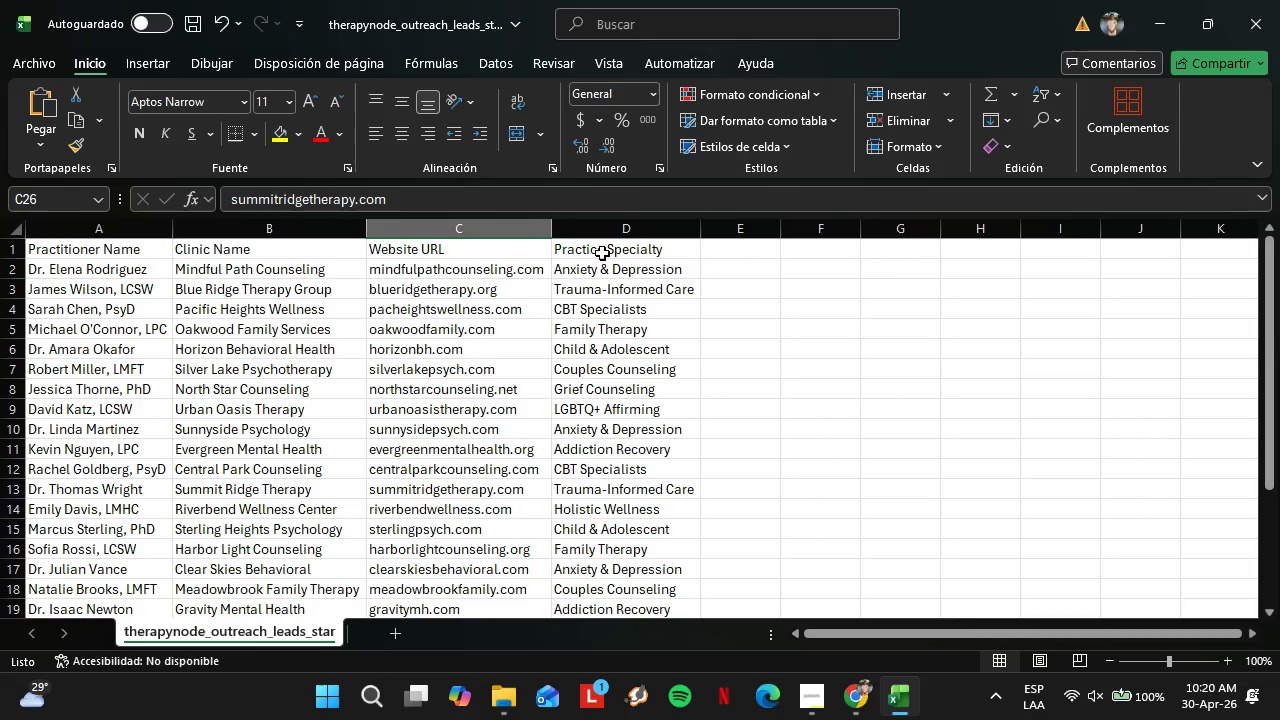 
left_click([602, 253])
 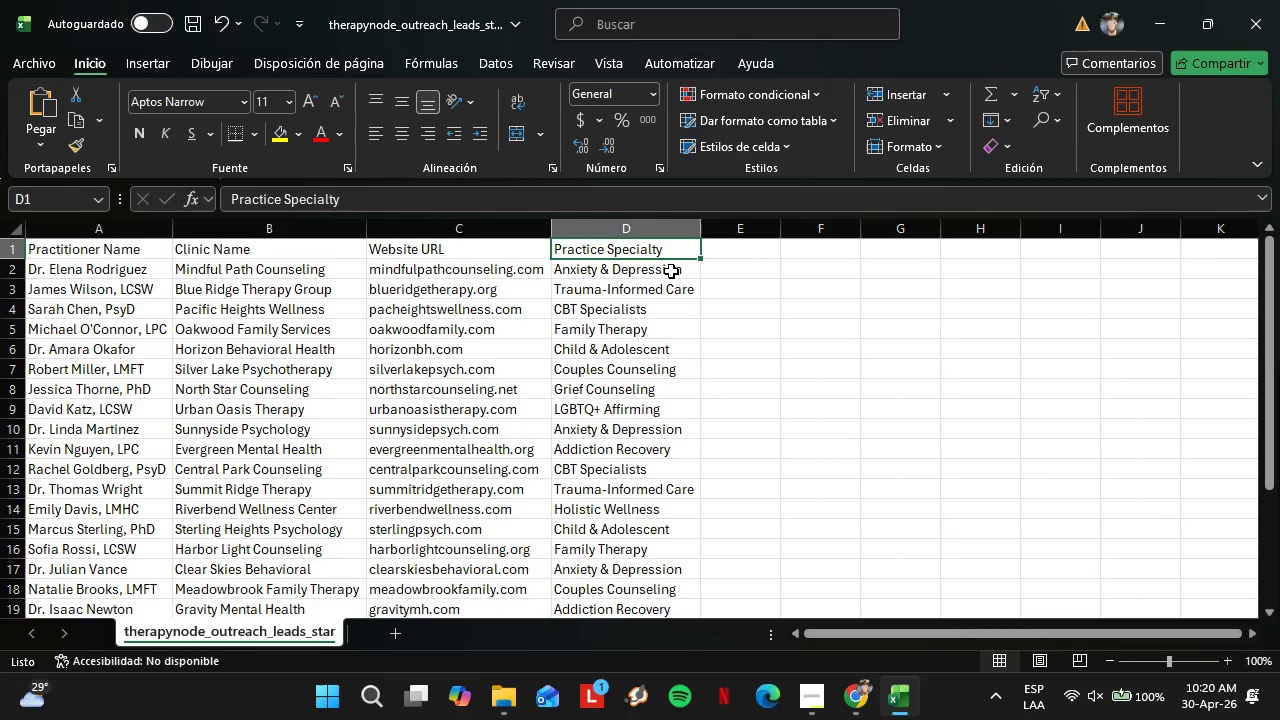 
key(Control+C)
 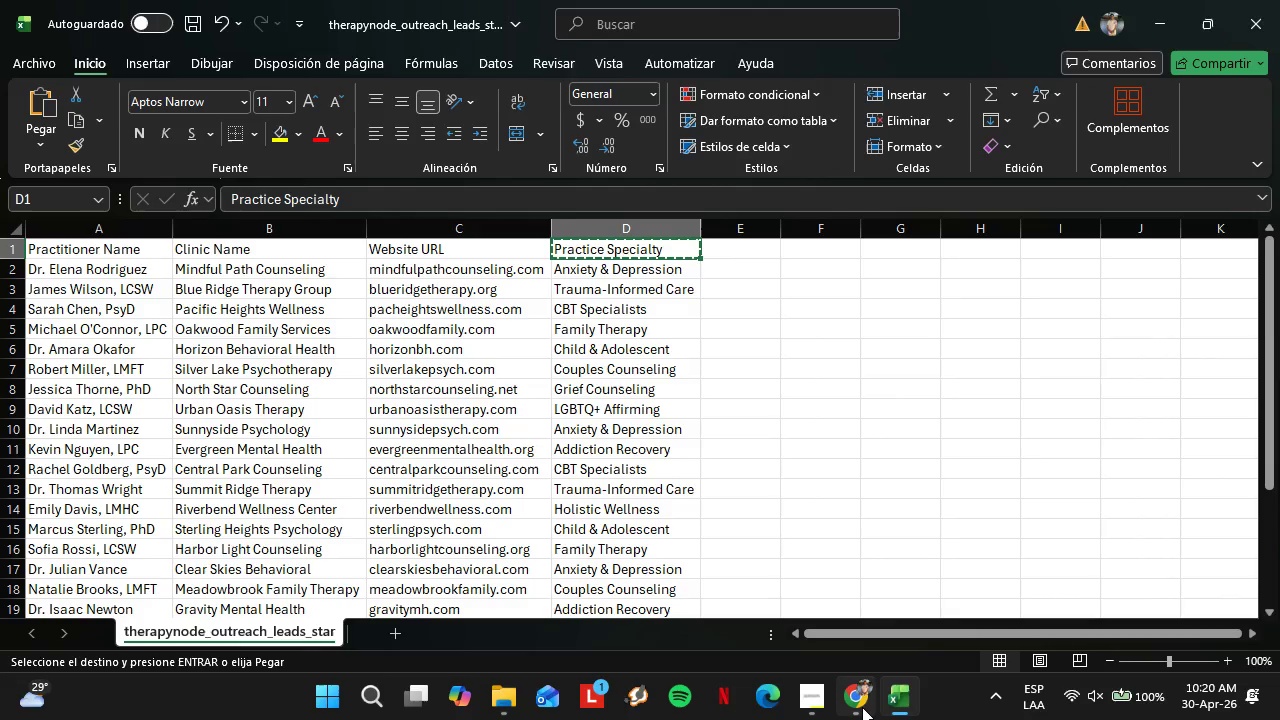 
left_click([859, 707])
 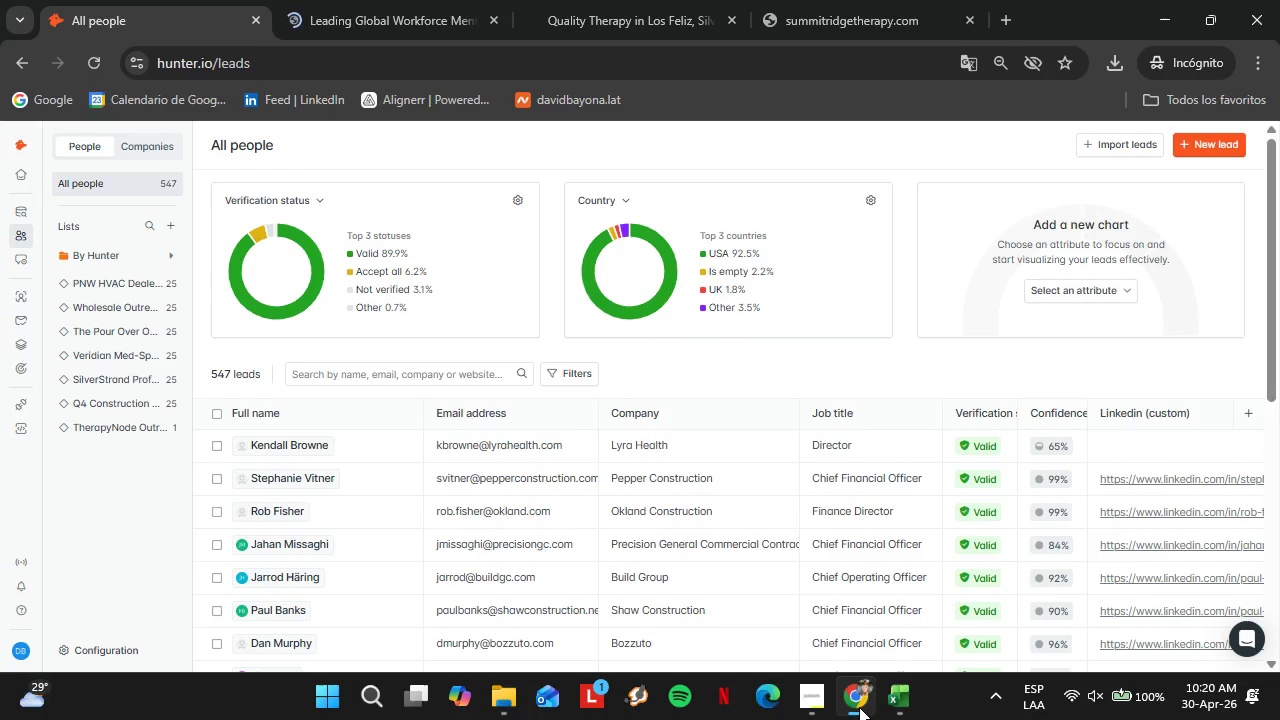 
mouse_move([204, 404])
 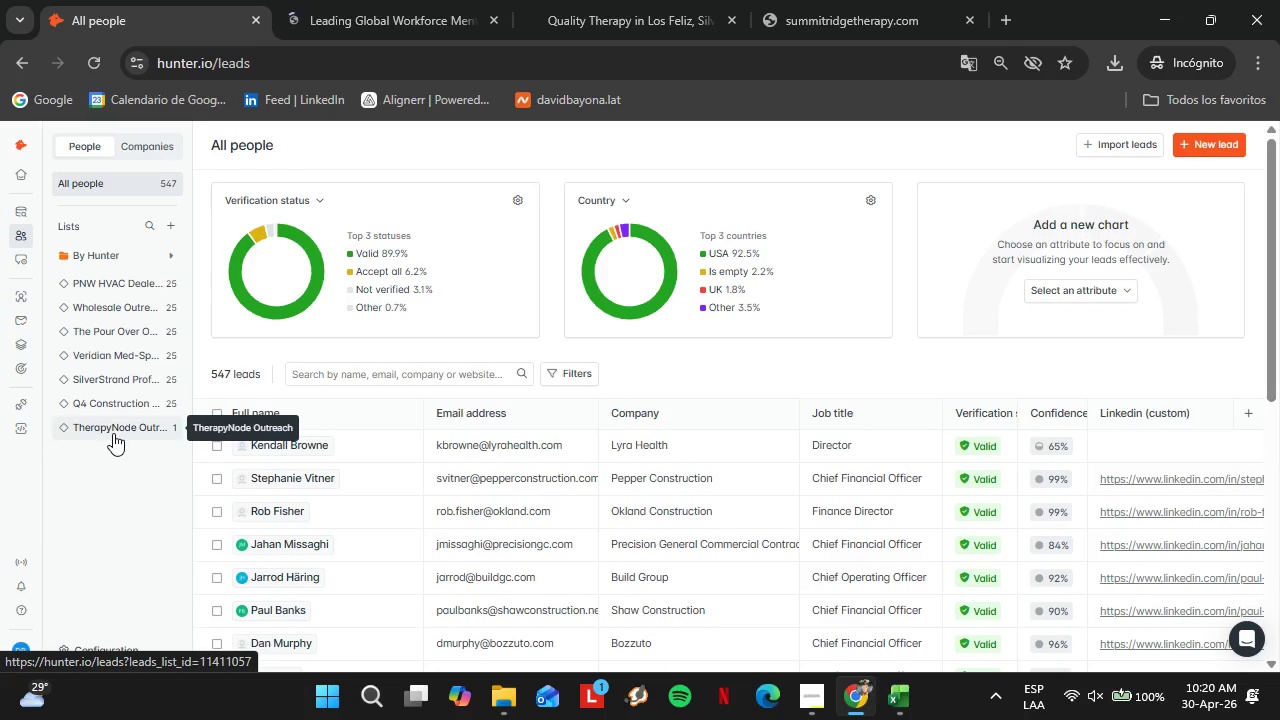 
wait(30.04)
 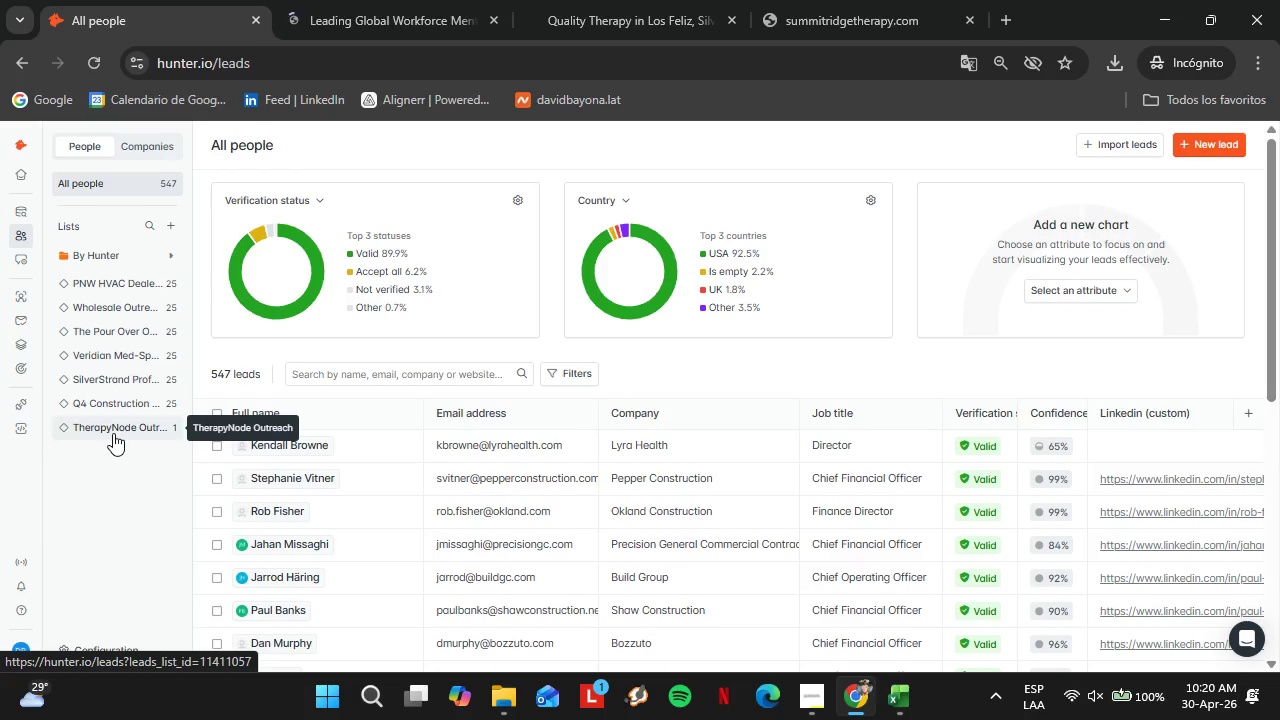 
mouse_move([137, 307])
 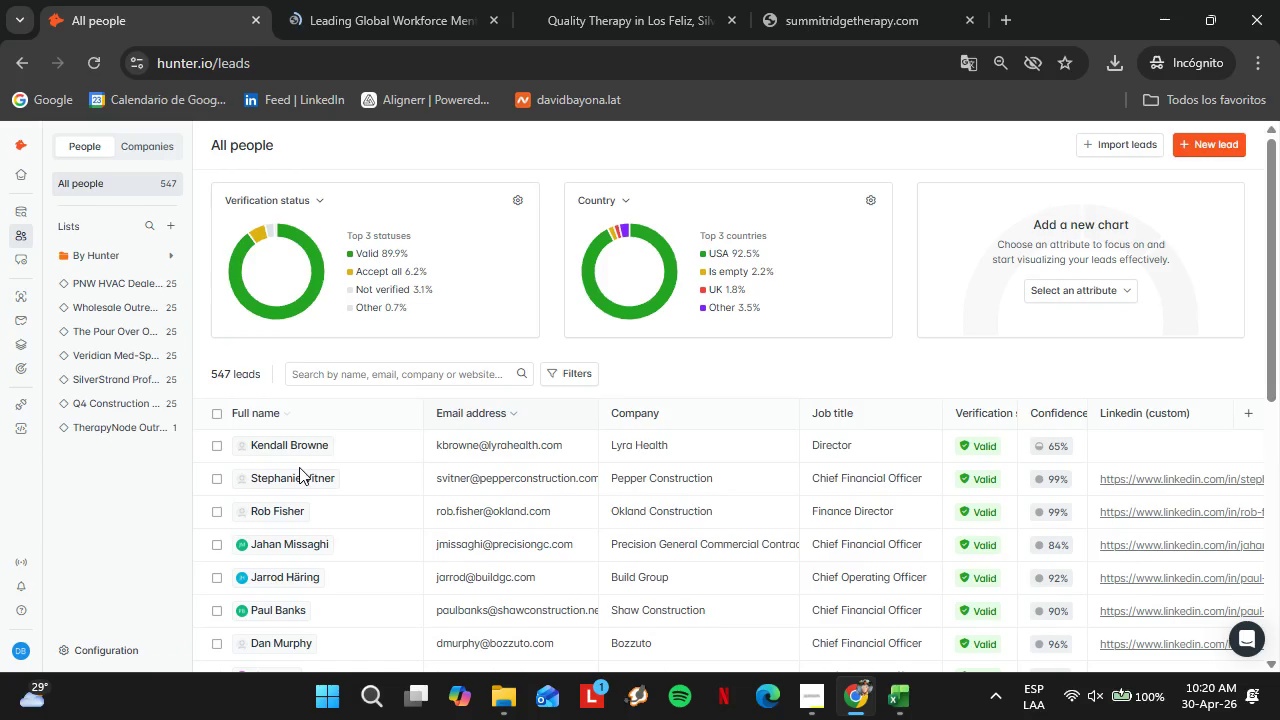 
left_click([140, 433])
 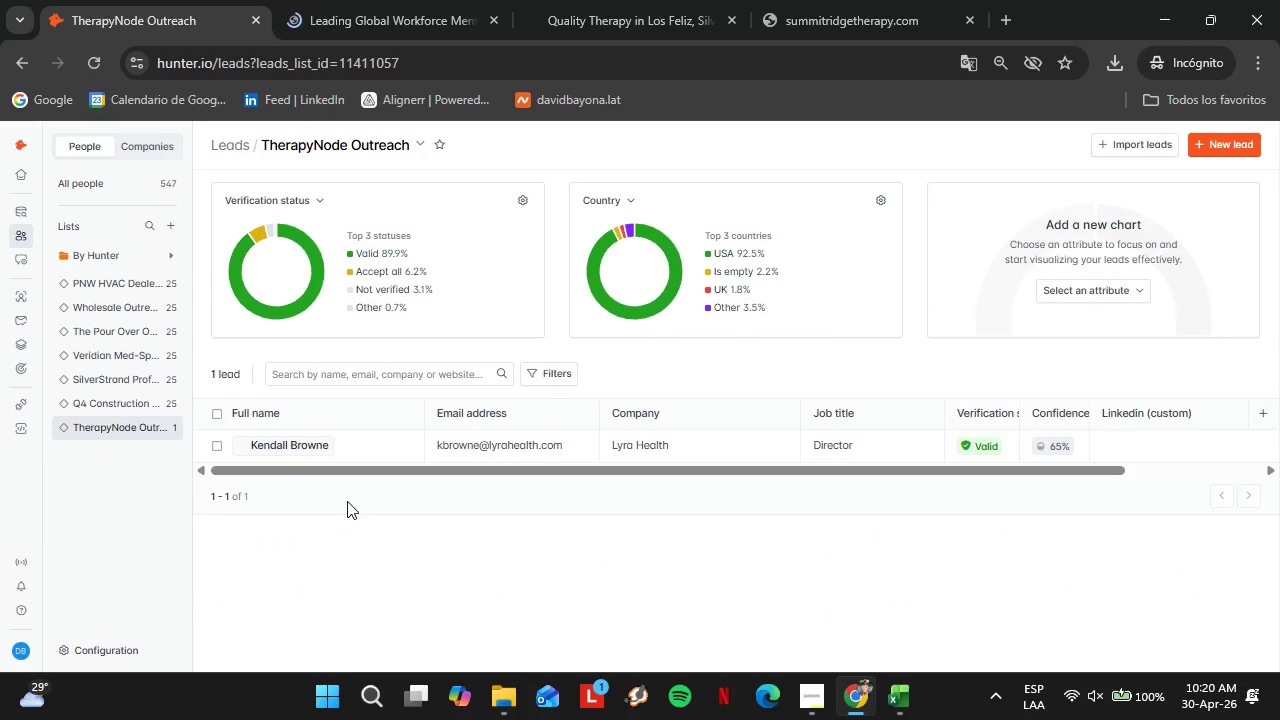 
left_click_drag(start_coordinate=[330, 473], to_coordinate=[580, 495])
 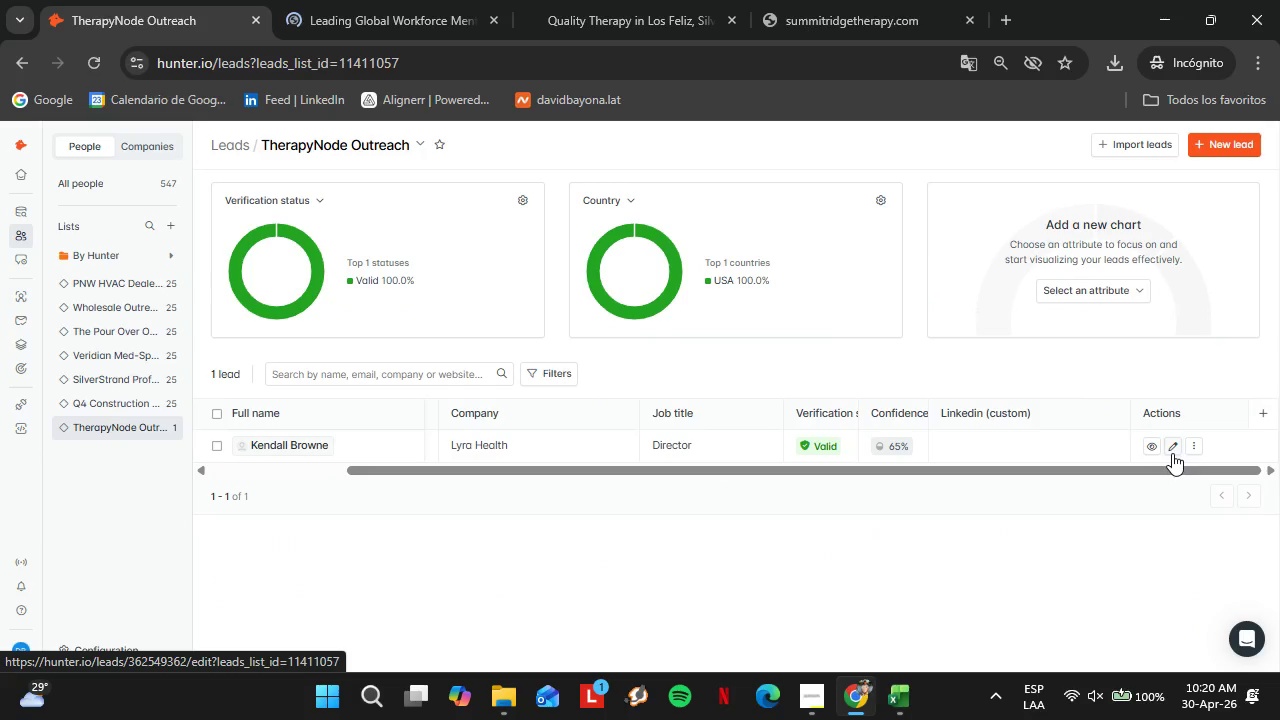 
wait(5.3)
 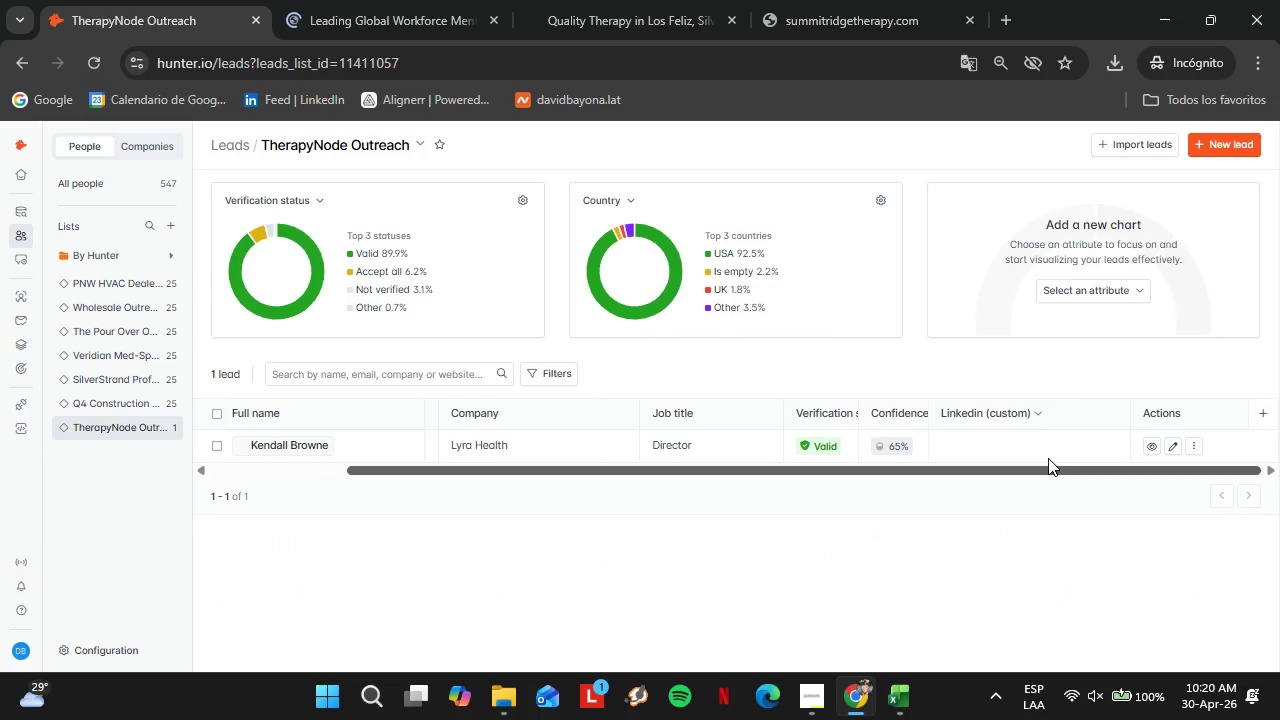 
scroll: coordinate [72, 563], scroll_direction: down, amount: 1.0
 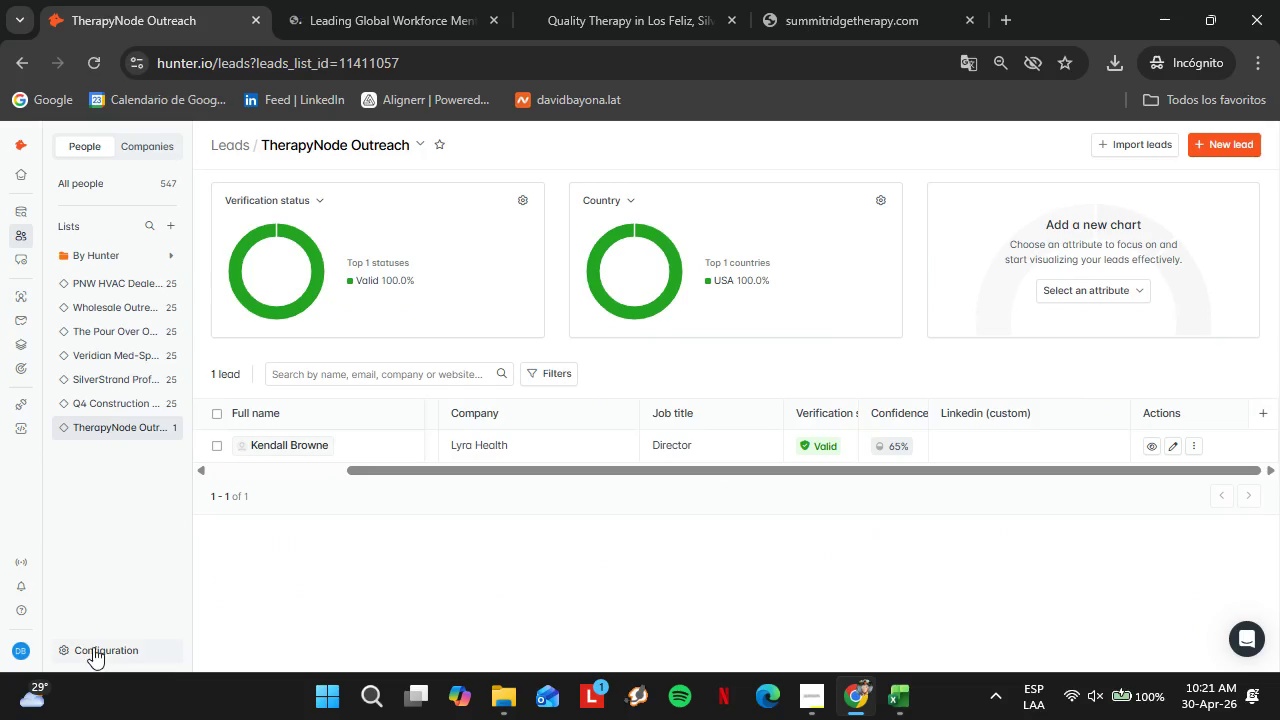 
left_click([93, 647])
 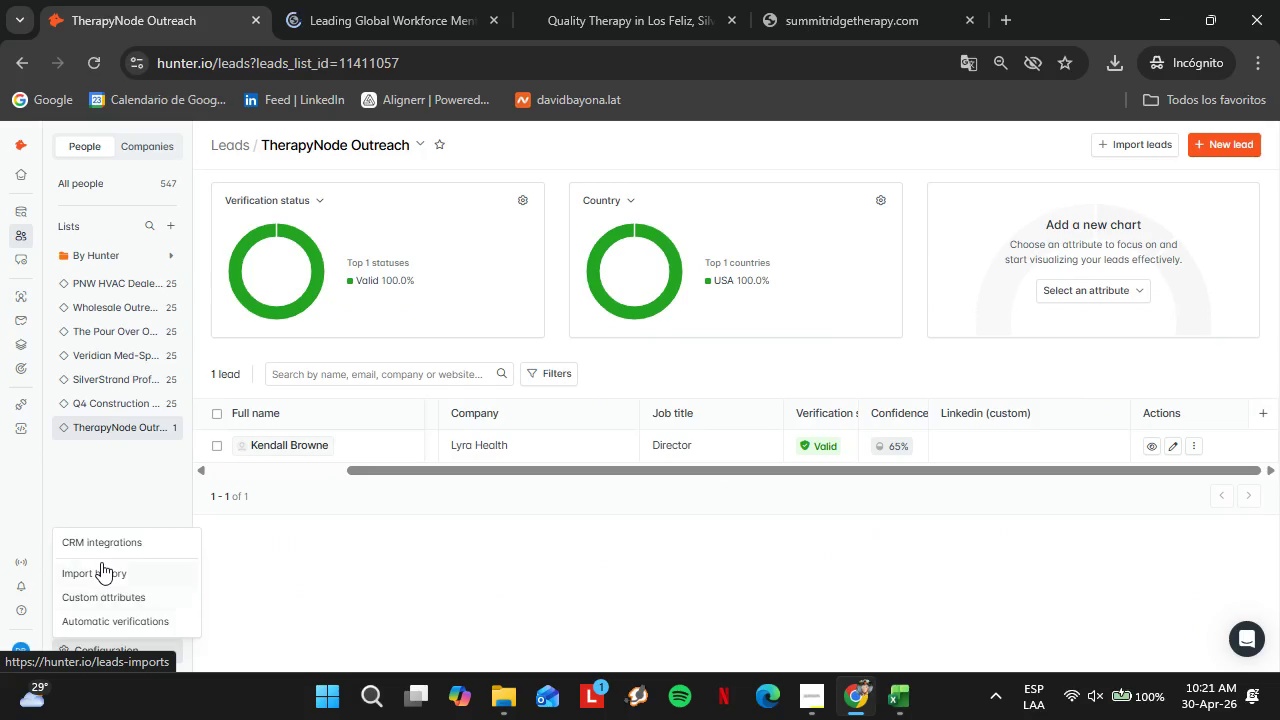 
left_click([99, 600])
 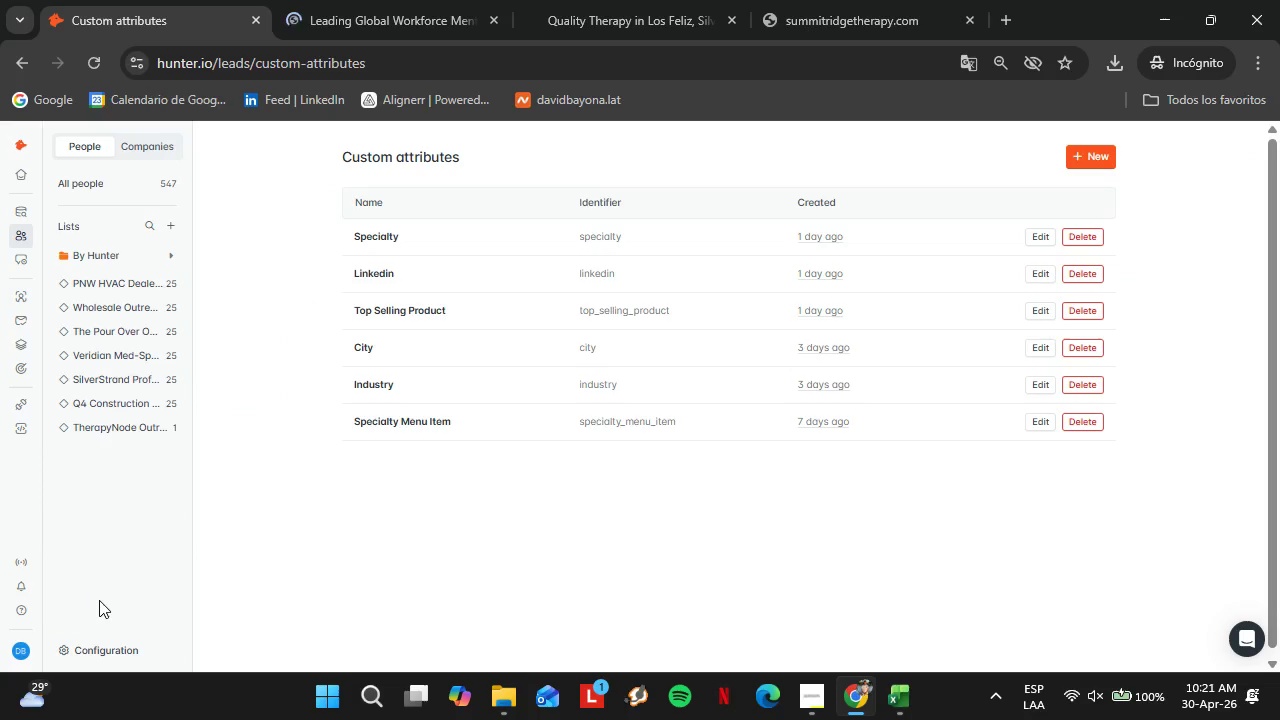 
wait(9.64)
 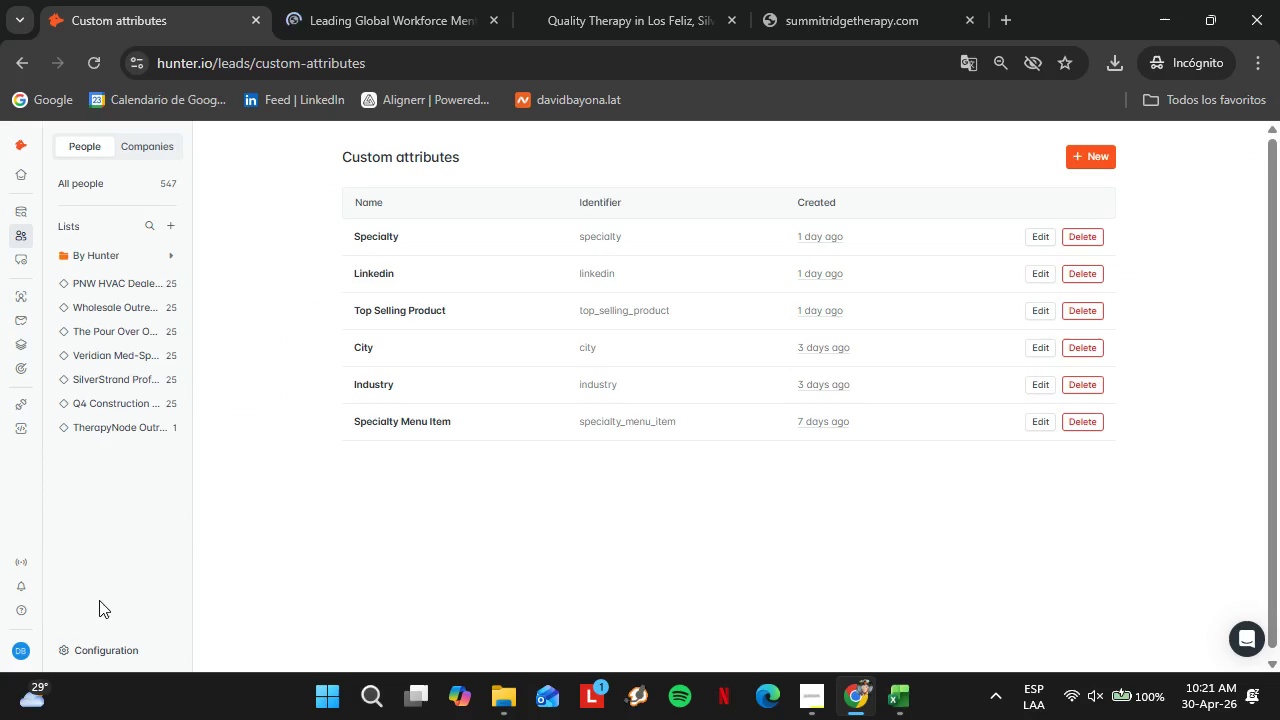 
left_click([1074, 245])
 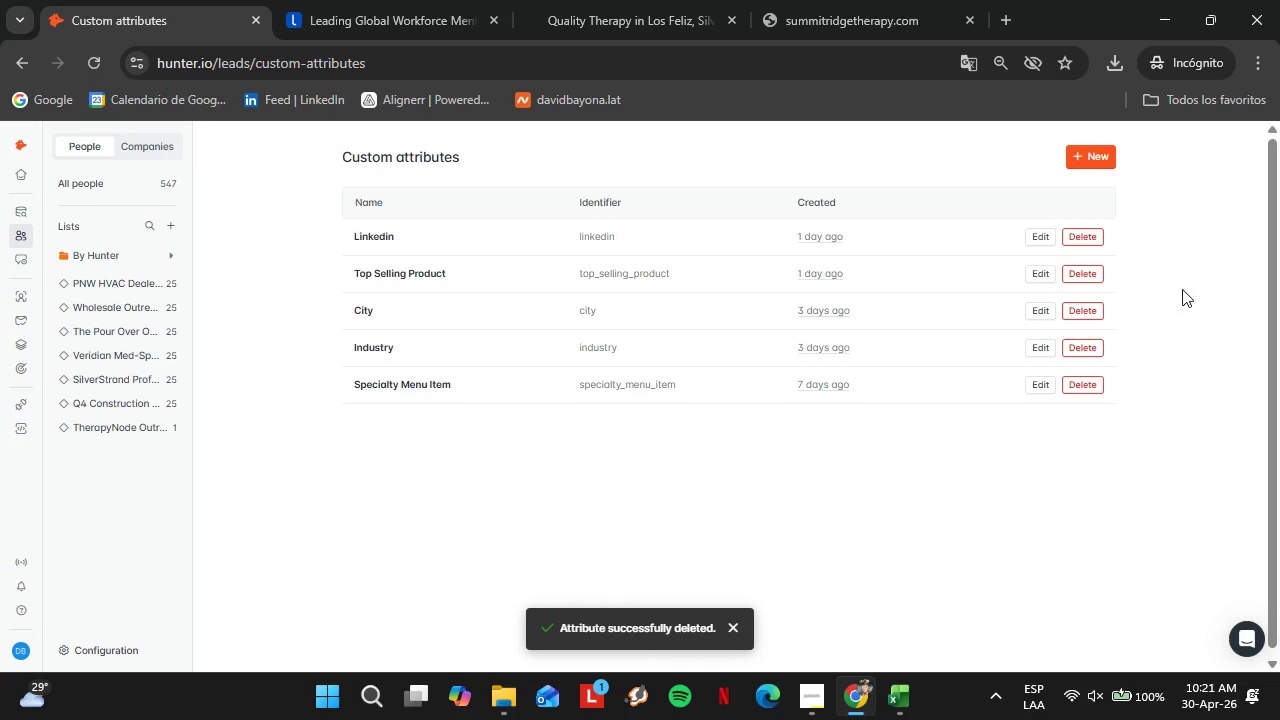 
left_click([1091, 279])
 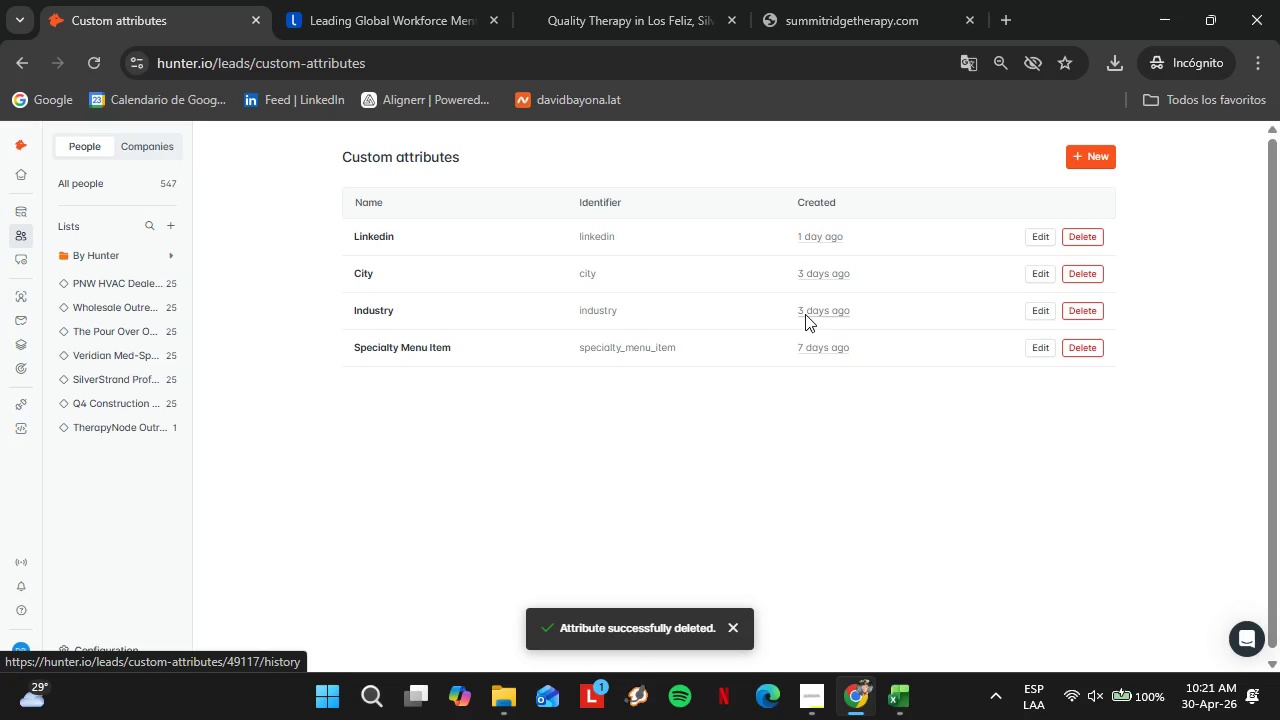 
wait(8.59)
 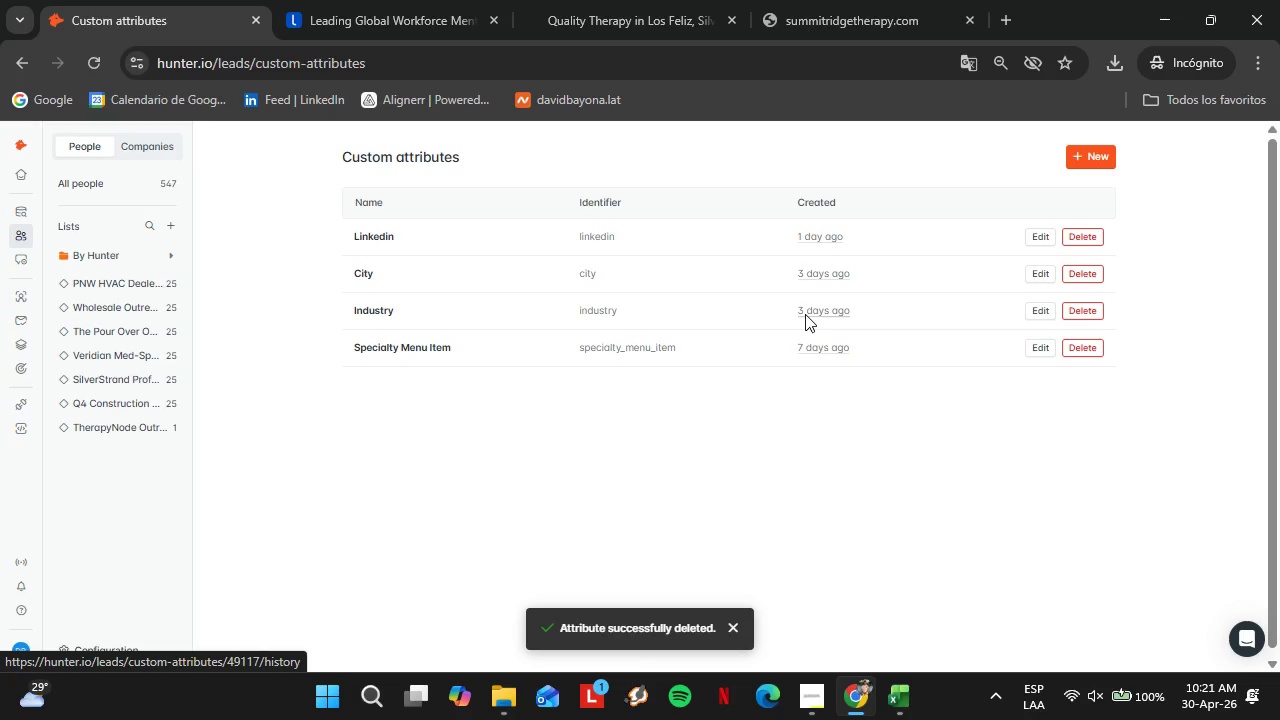 
left_click([1092, 269])
 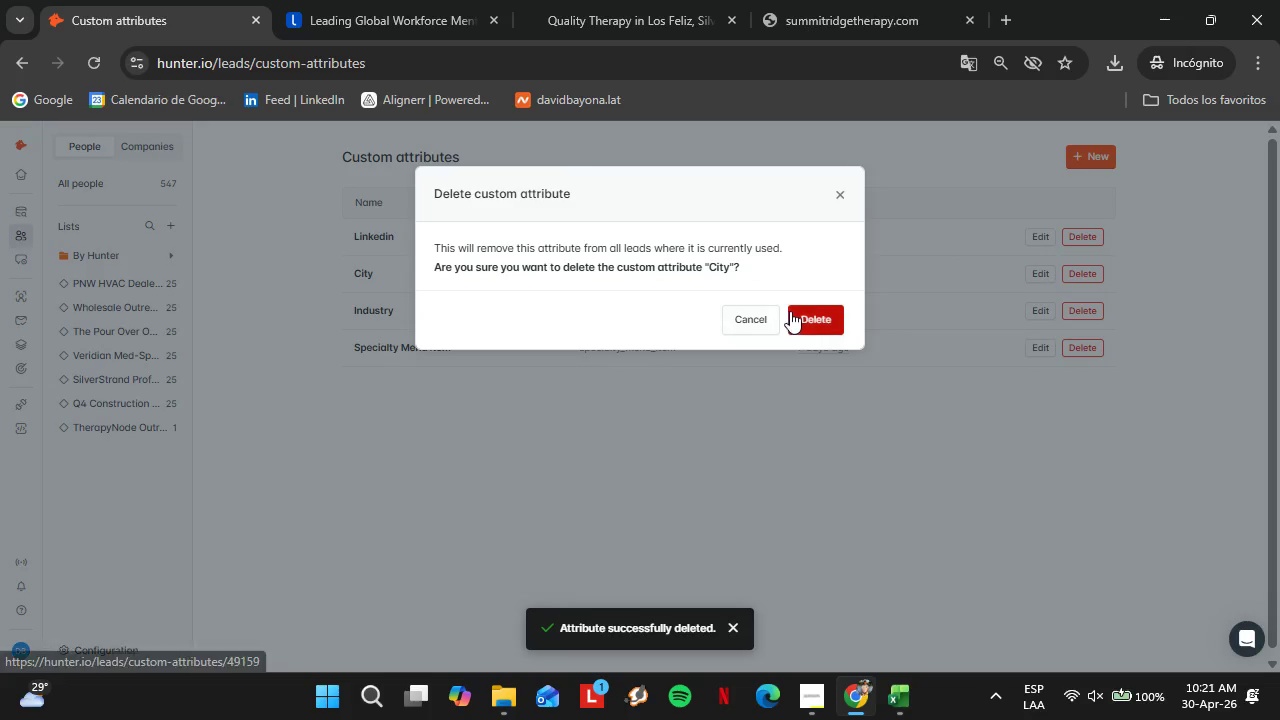 
left_click([809, 320])
 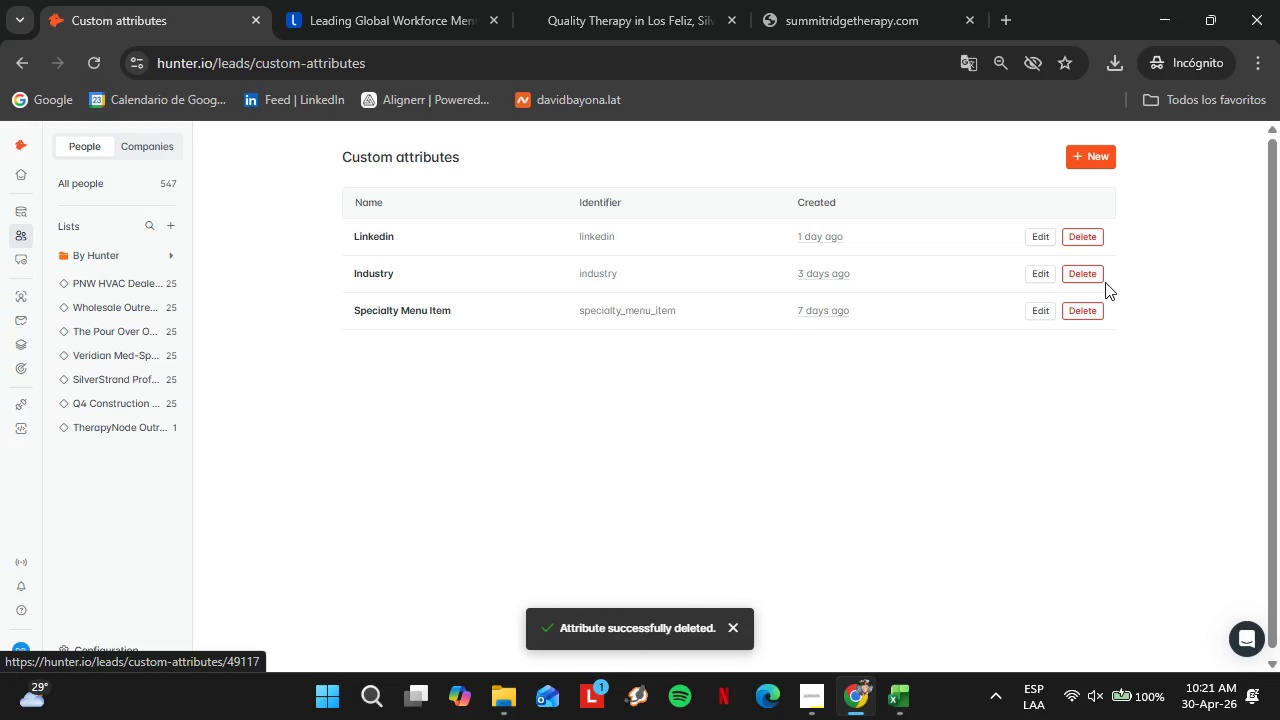 
left_click([819, 309])
 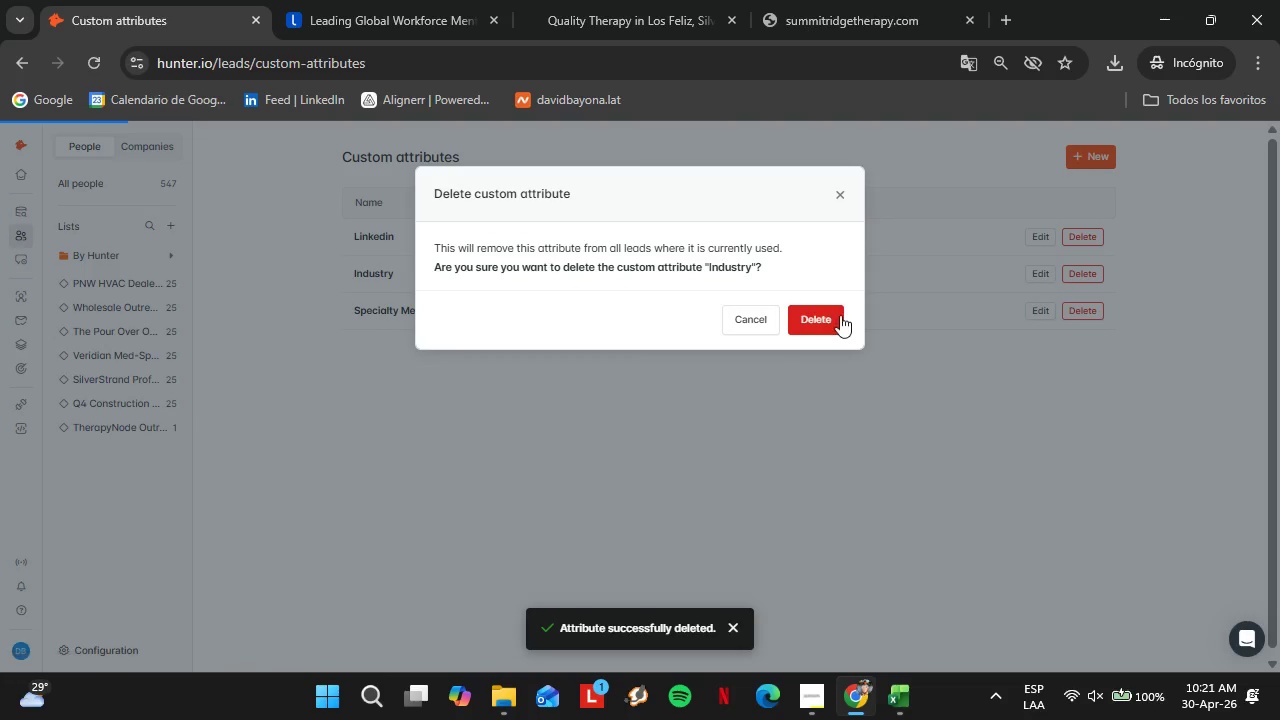 
left_click([828, 314])
 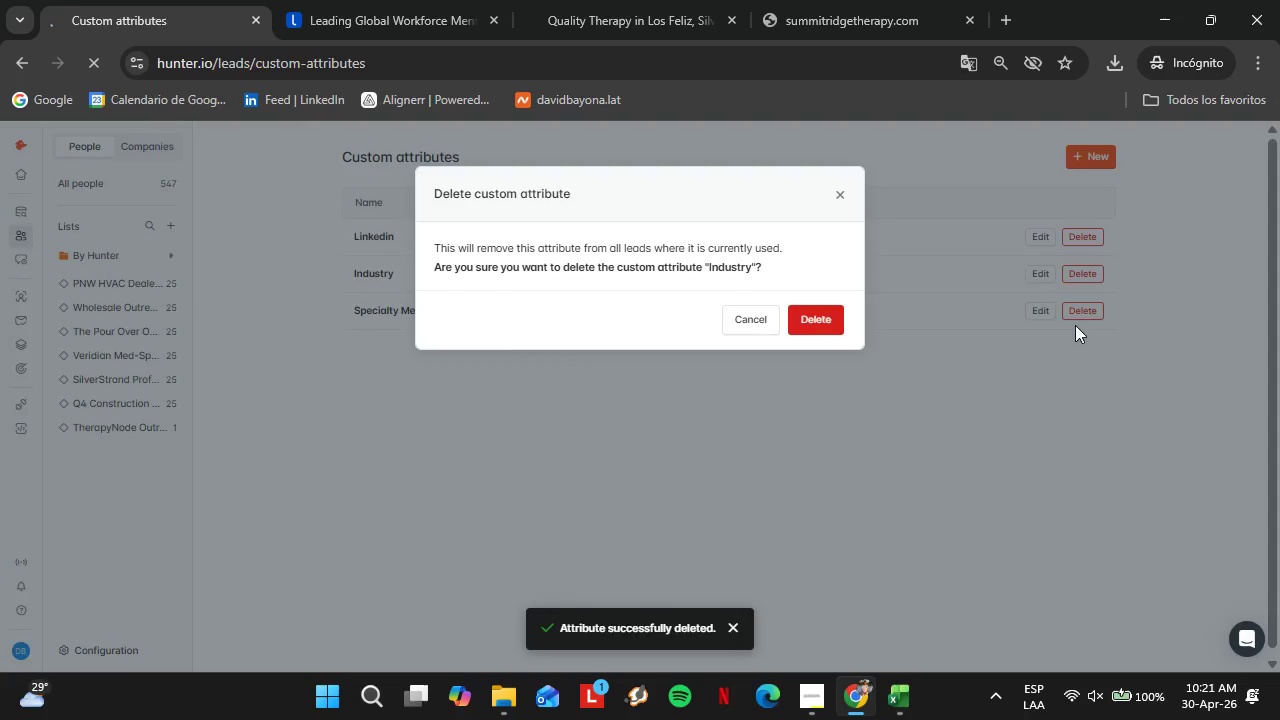 
left_click([1080, 274])
 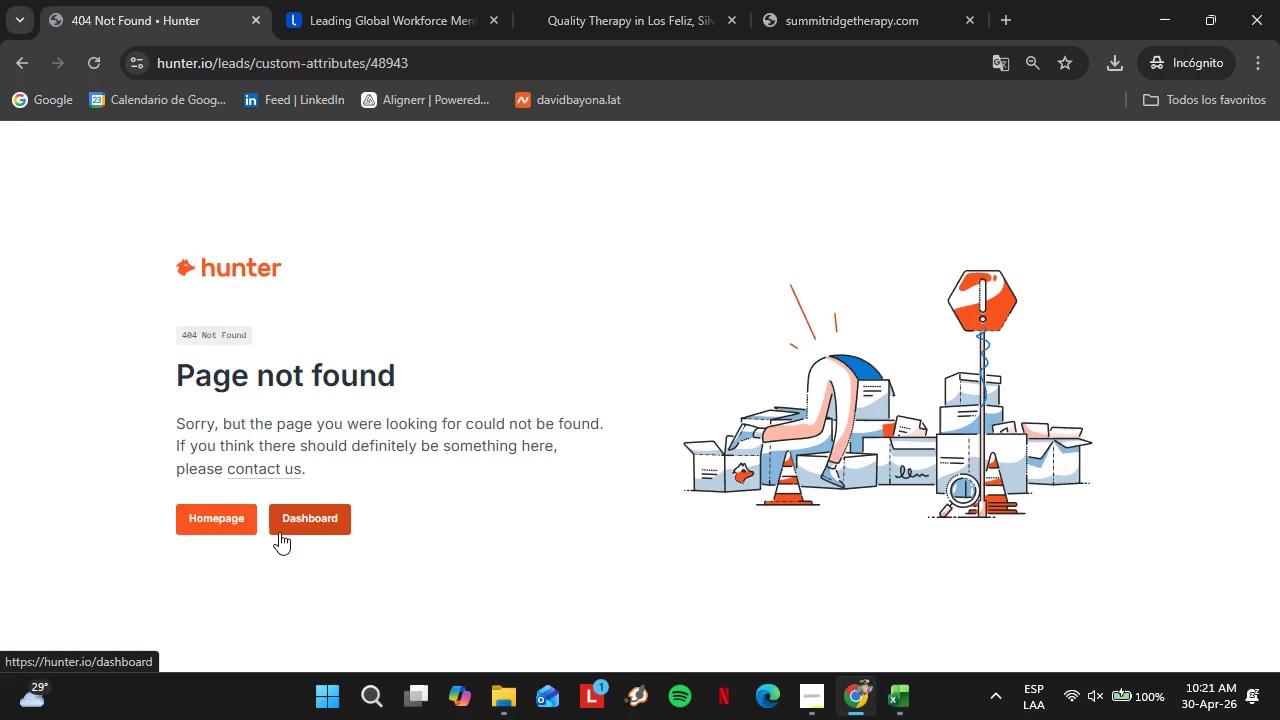 
left_click([8, 62])
 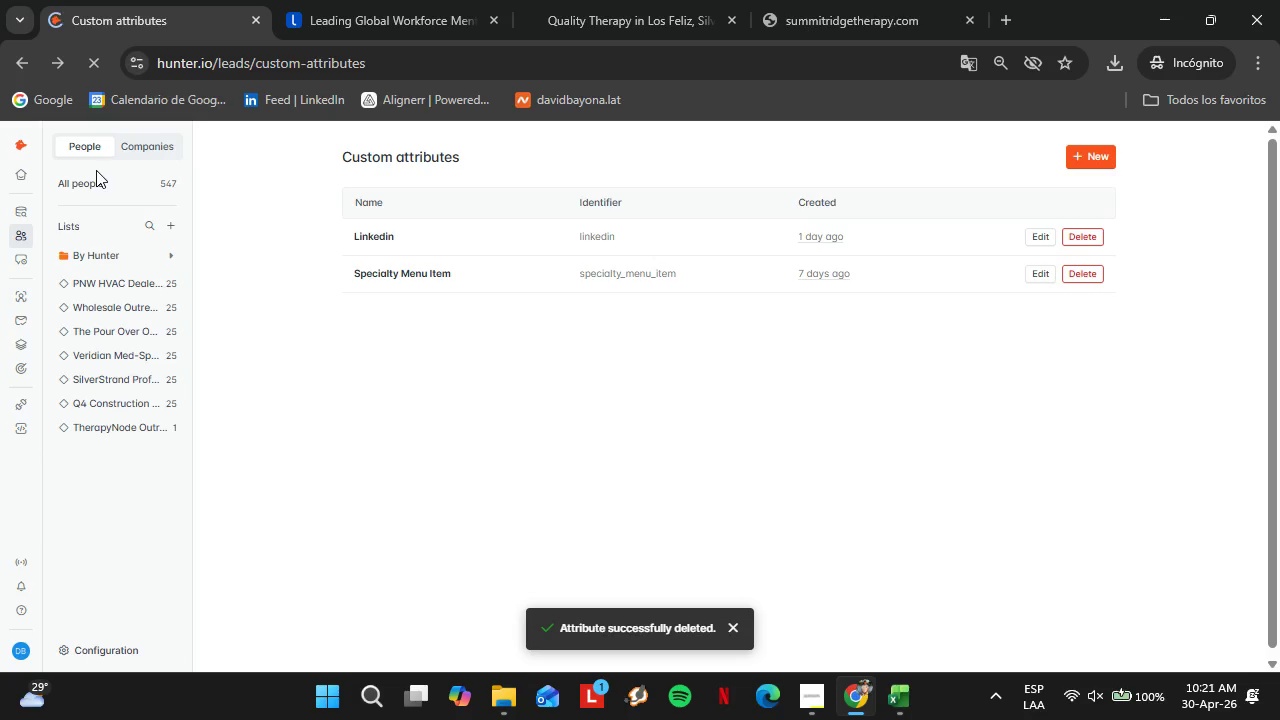 
wait(12.31)
 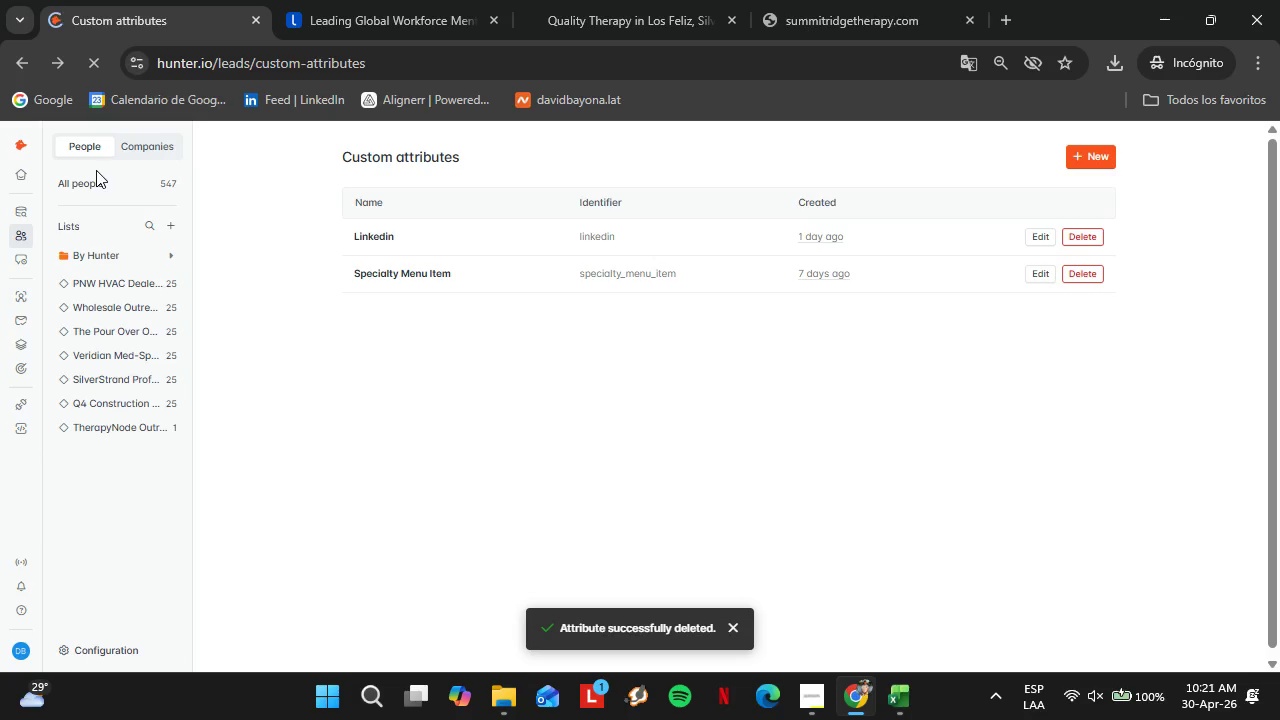 
left_click([1083, 278])
 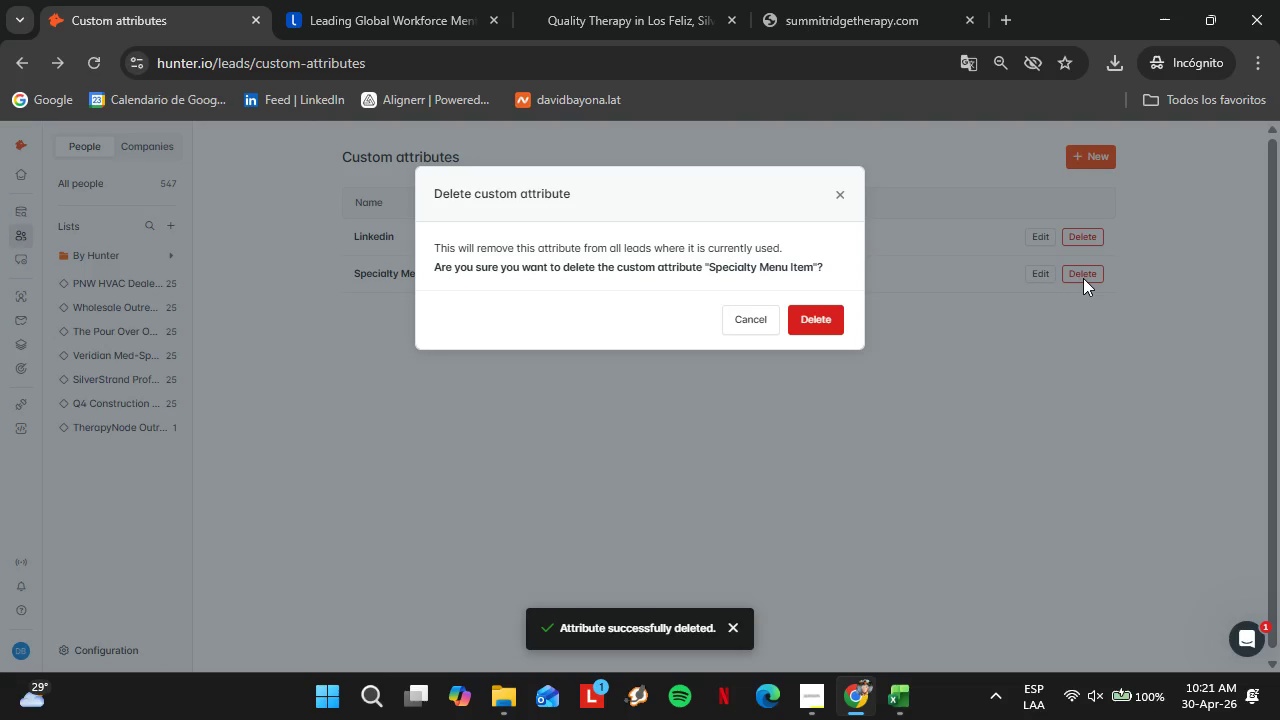 
wait(9.72)
 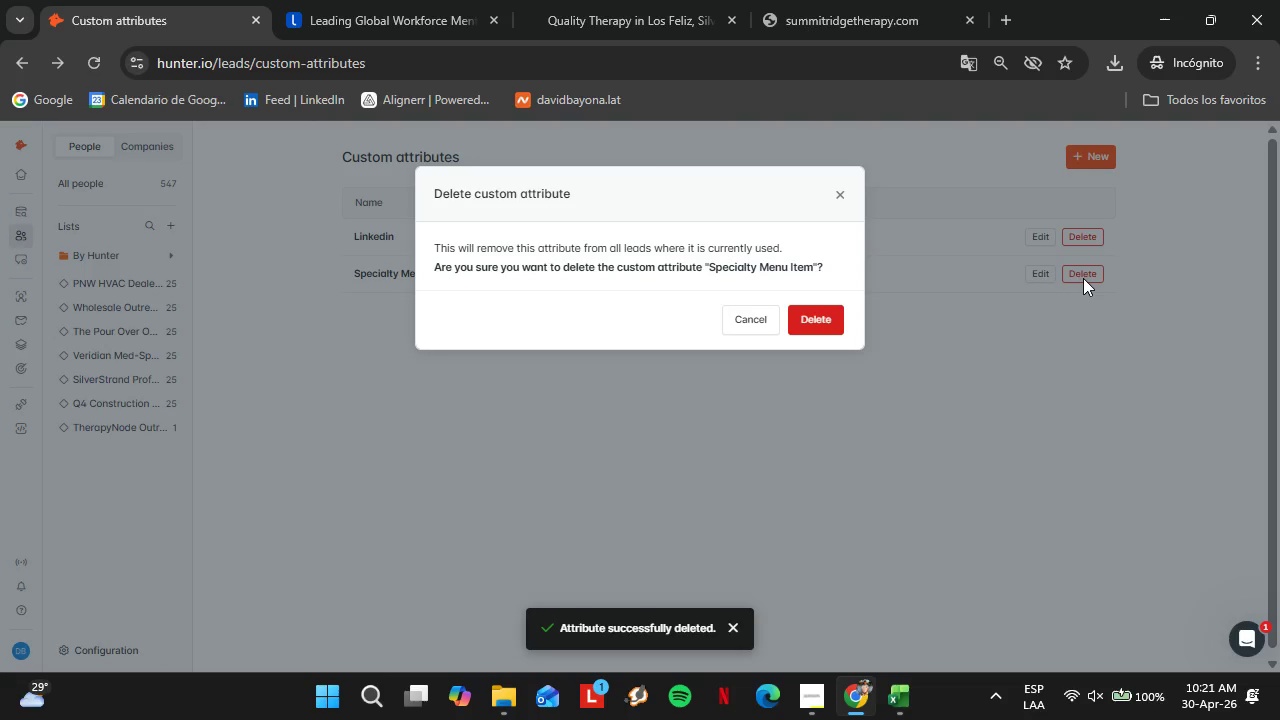 
left_click([828, 325])
 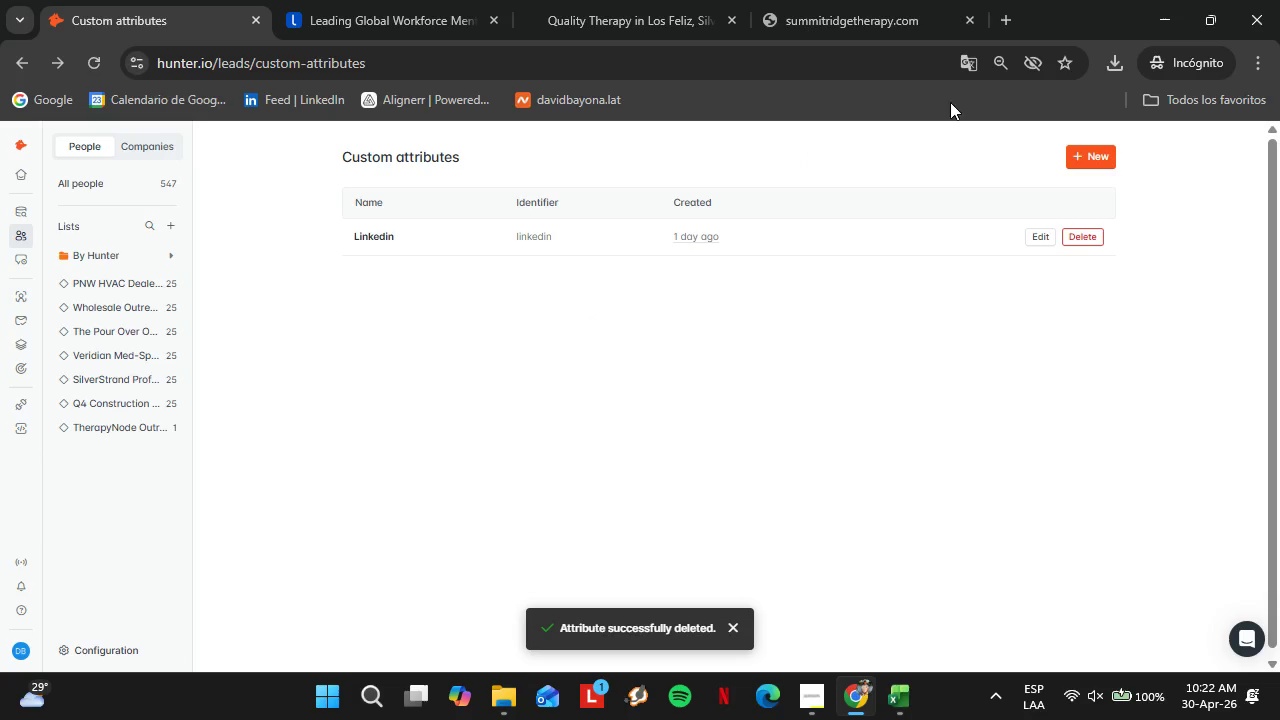 
left_click([1088, 162])
 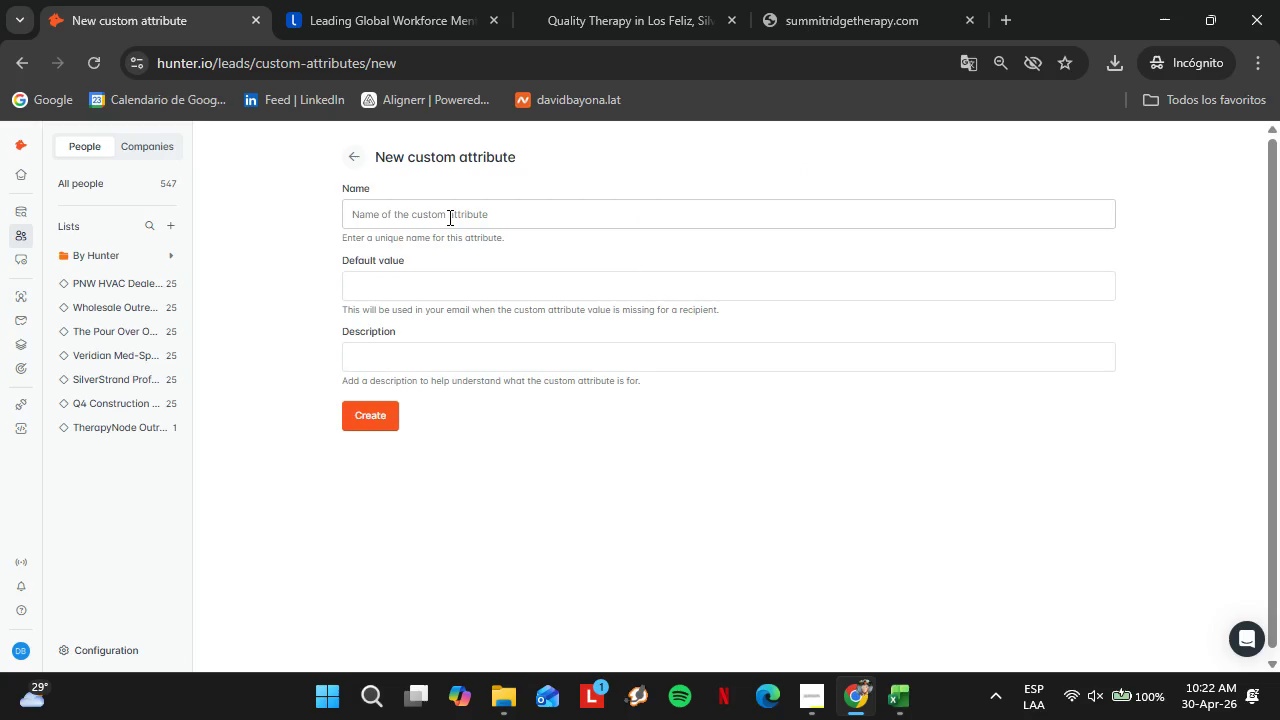 
left_click([448, 217])
 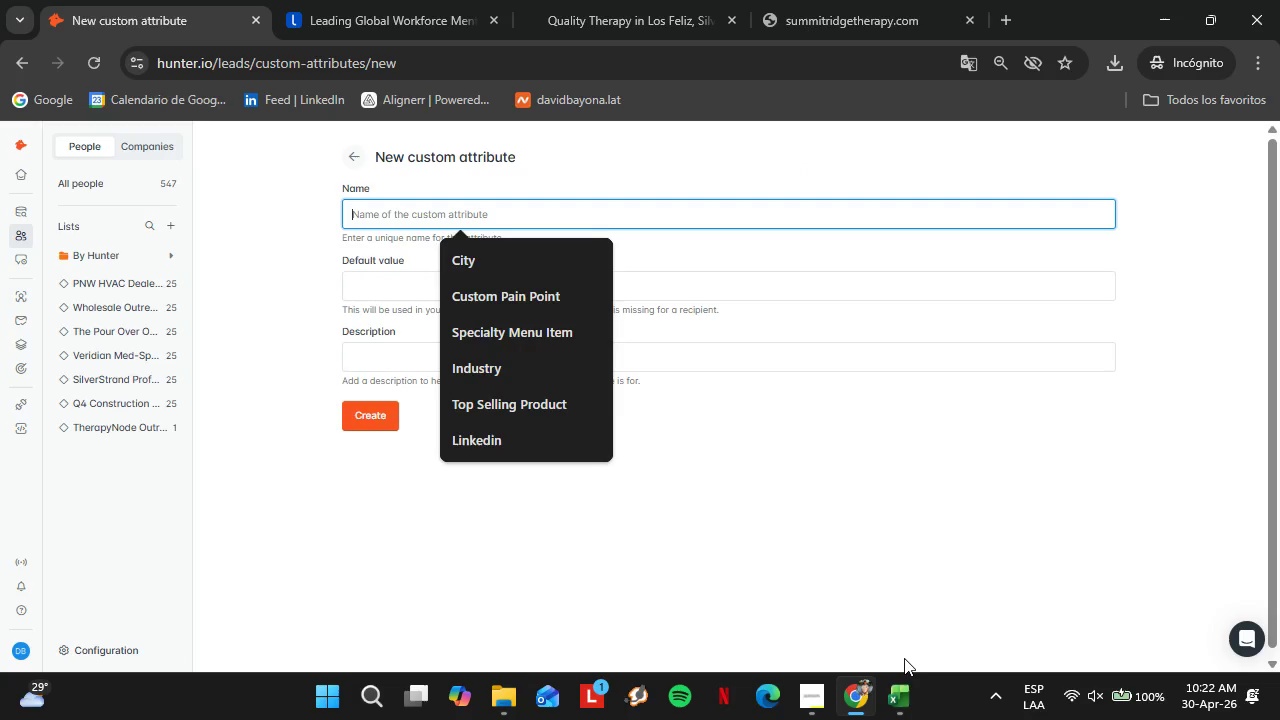 
left_click([912, 683])
 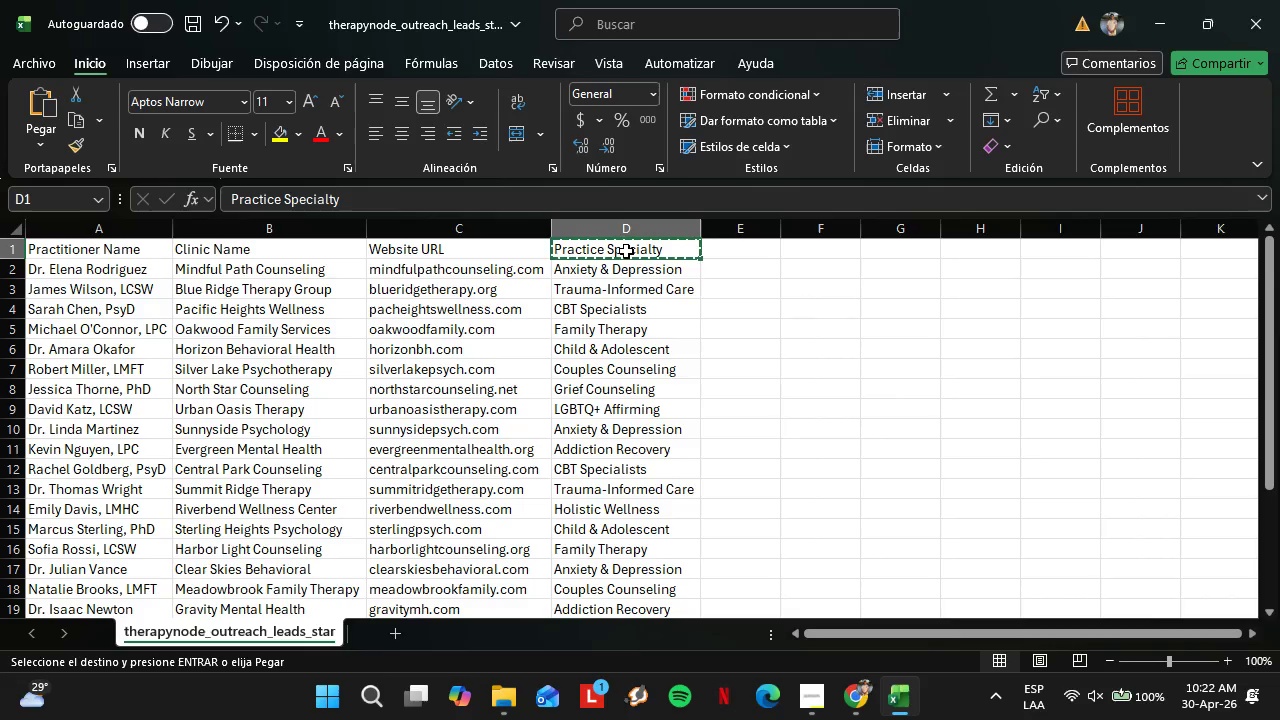 
key(Control+C)
 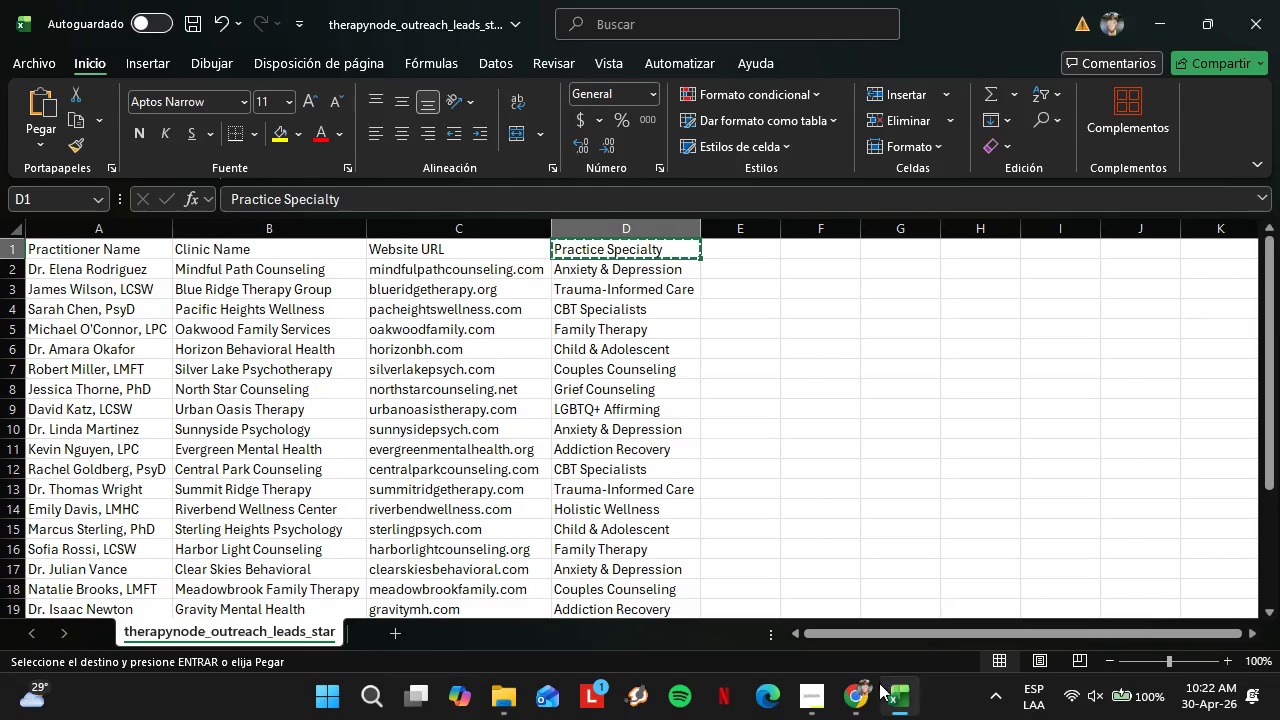 
left_click([859, 681])
 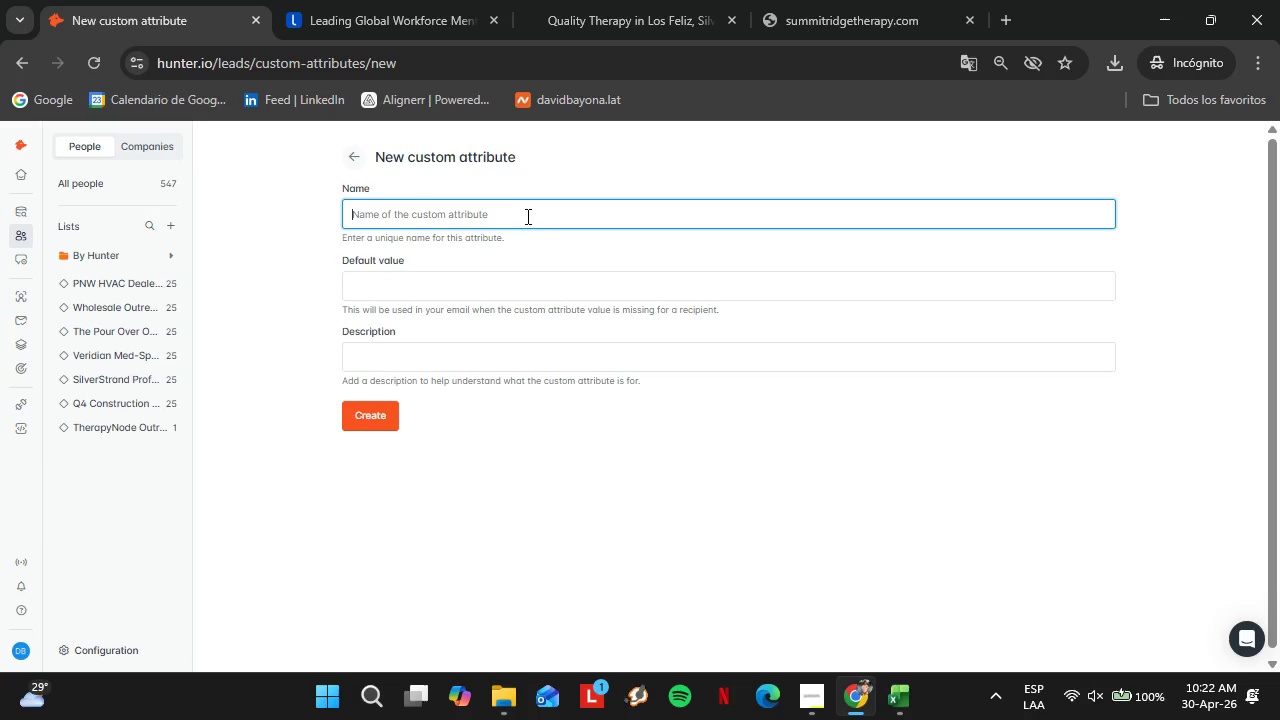 
key(Control+V)
 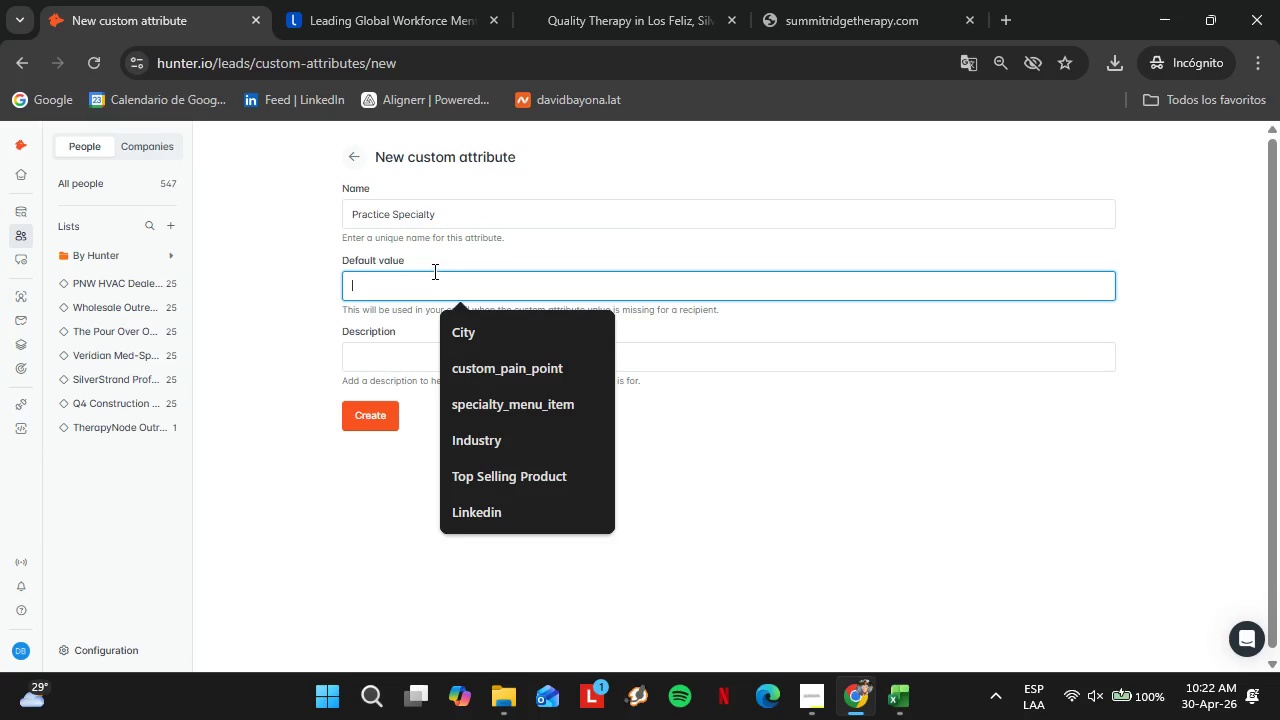 
key(Control+V)
 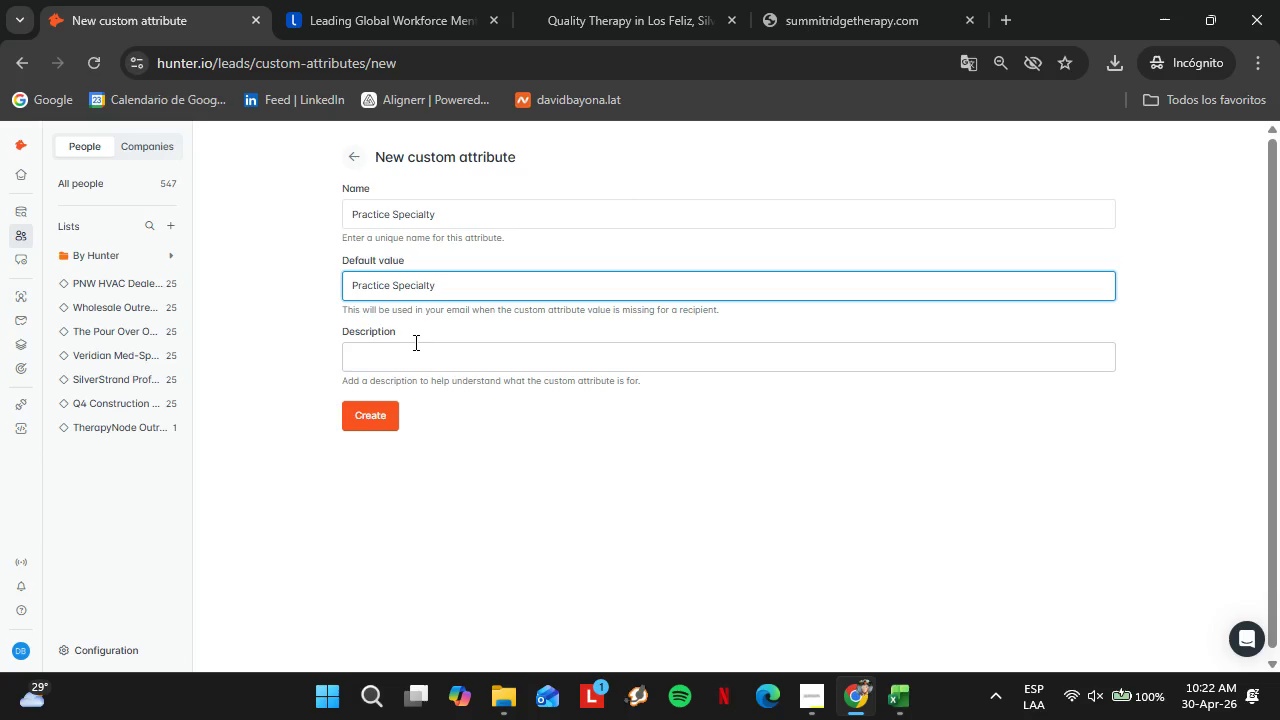 
left_click([414, 342])
 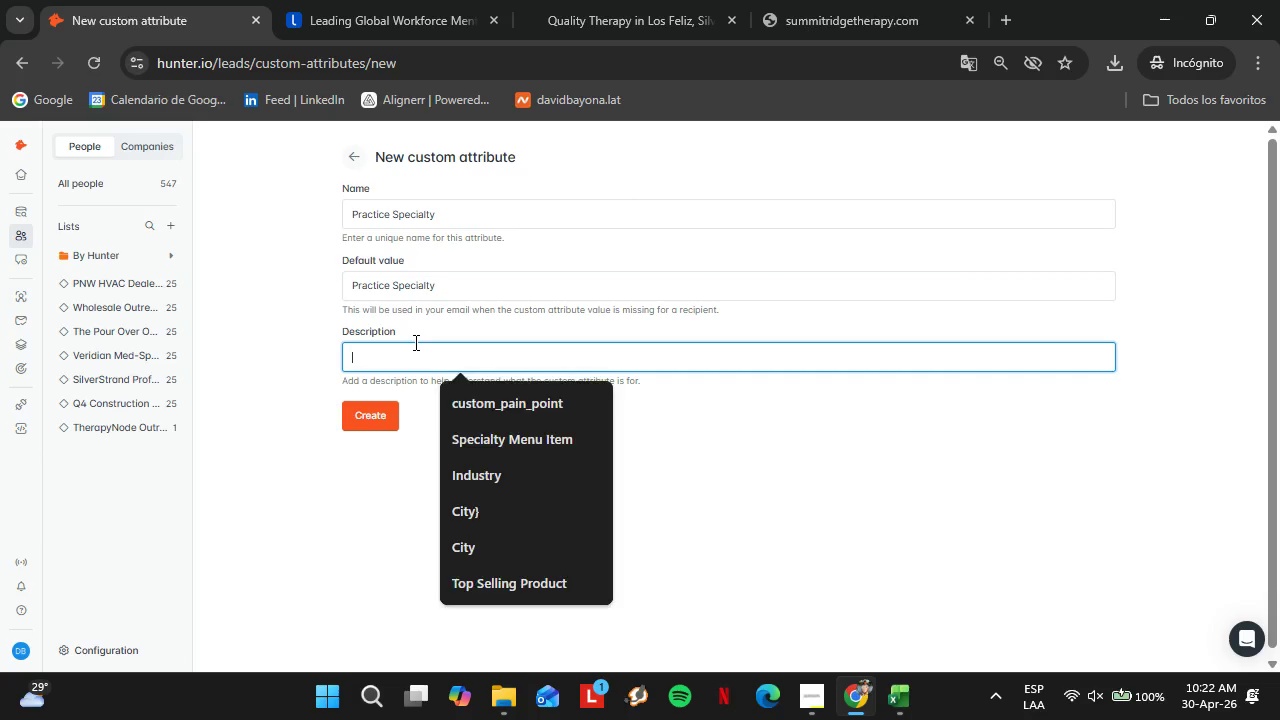 
key(Control+ControlLeft)
 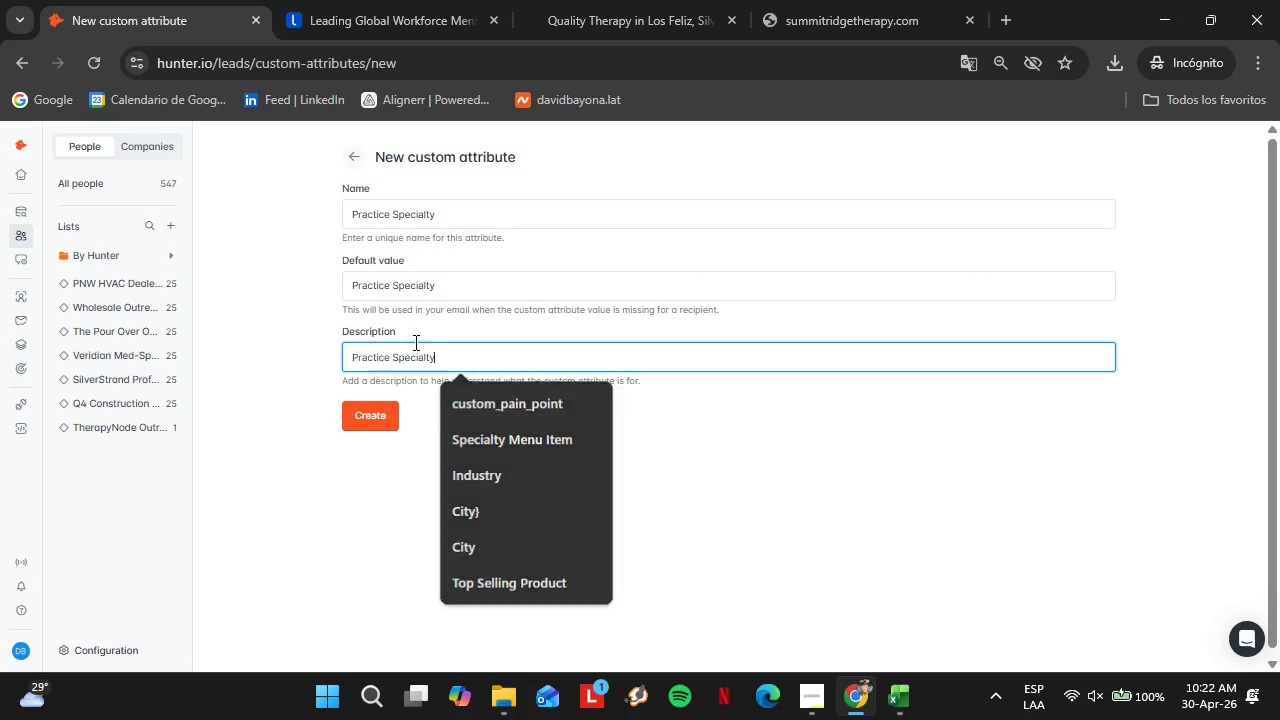 
key(Control+V)
 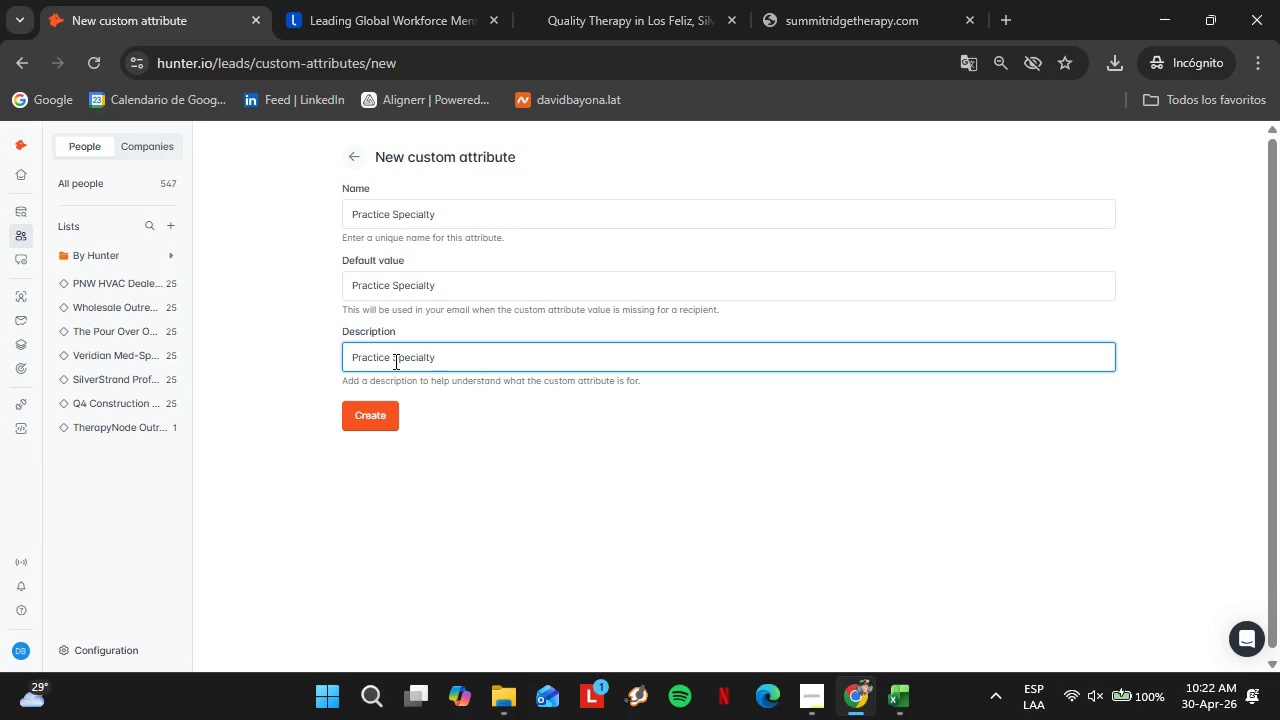 
left_click([394, 361])
 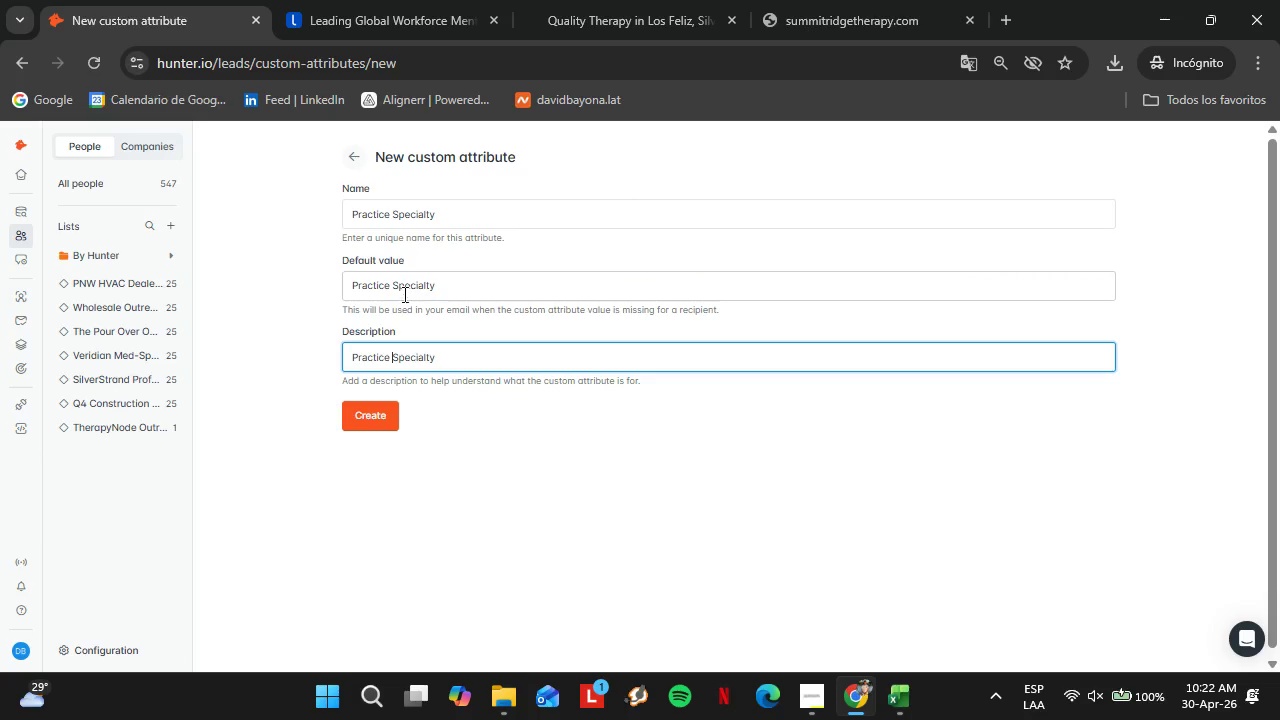 
left_click([399, 291])
 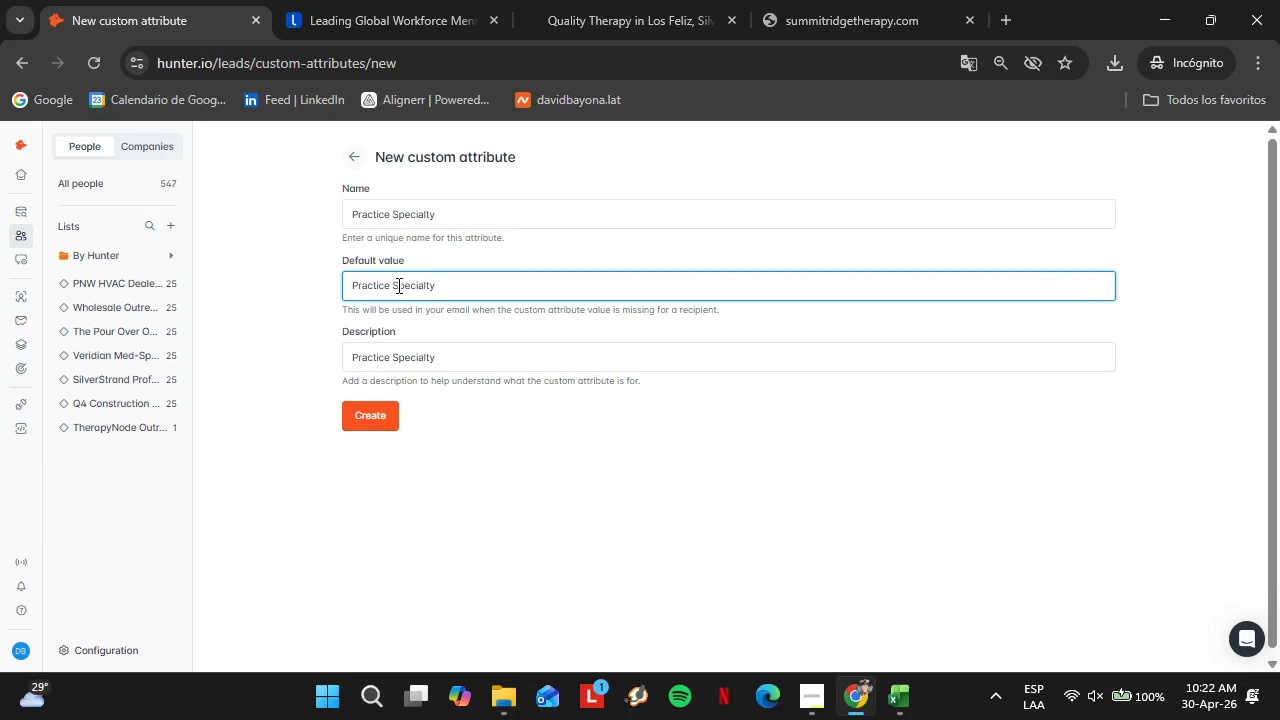 
key(Backspace)
 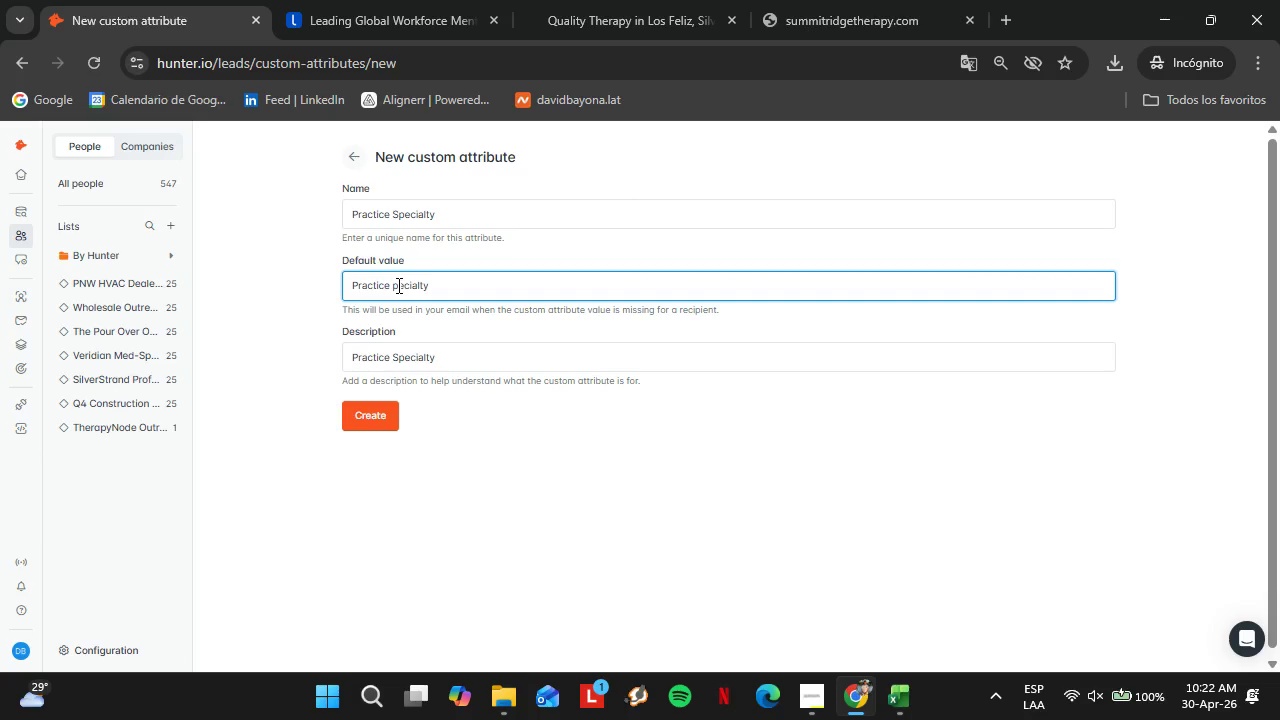 
key(S)
 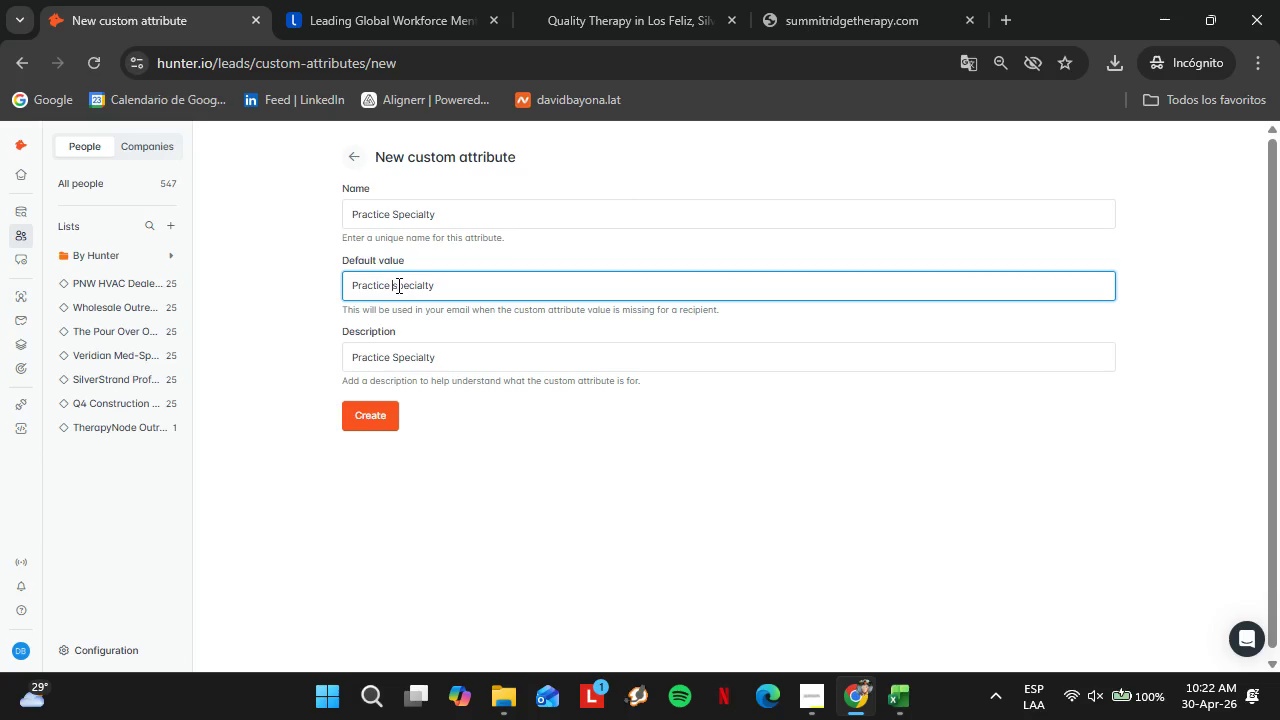 
hold_key(key=ArrowLeft, duration=0.69)
 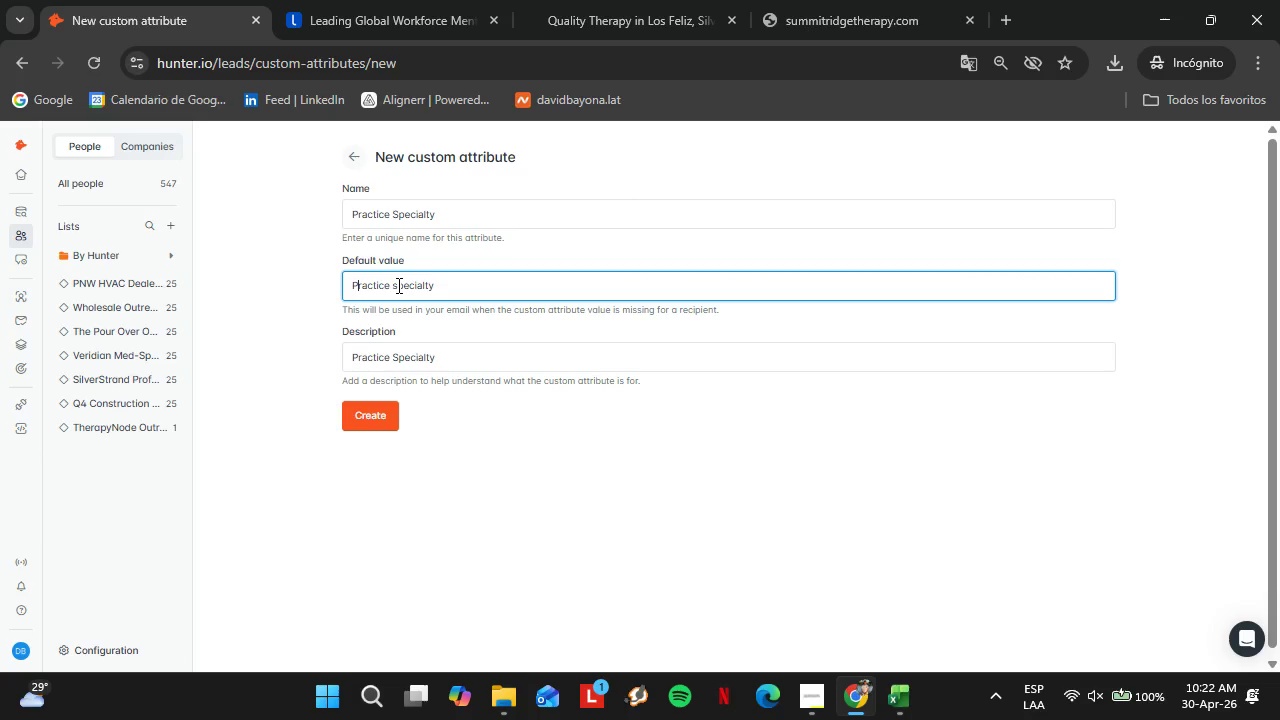 
key(ArrowLeft)
 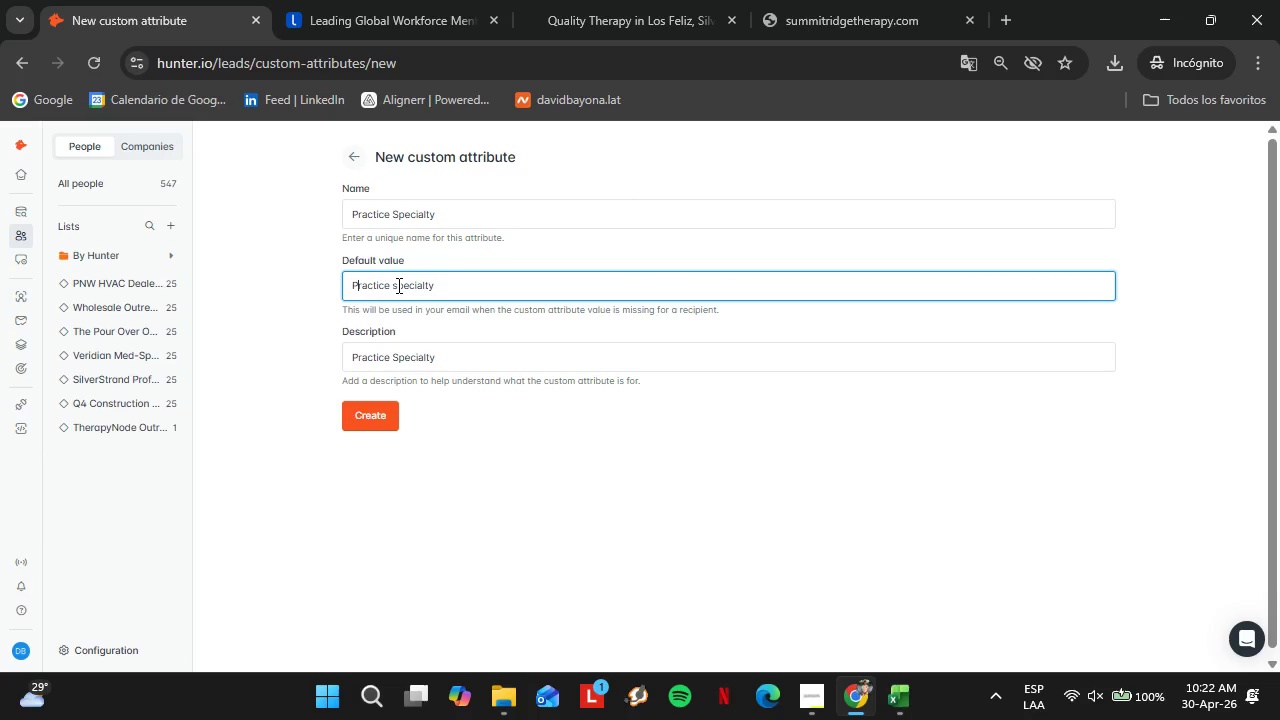 
key(Backspace)
 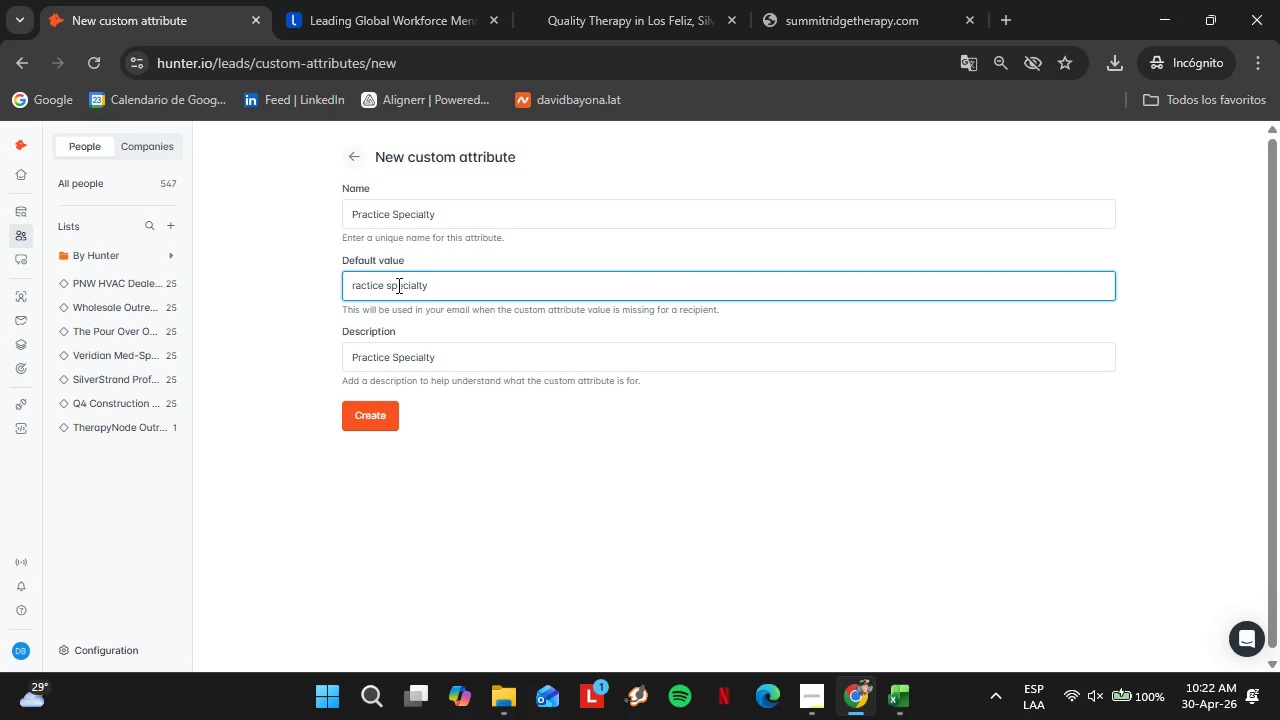 
key(P)
 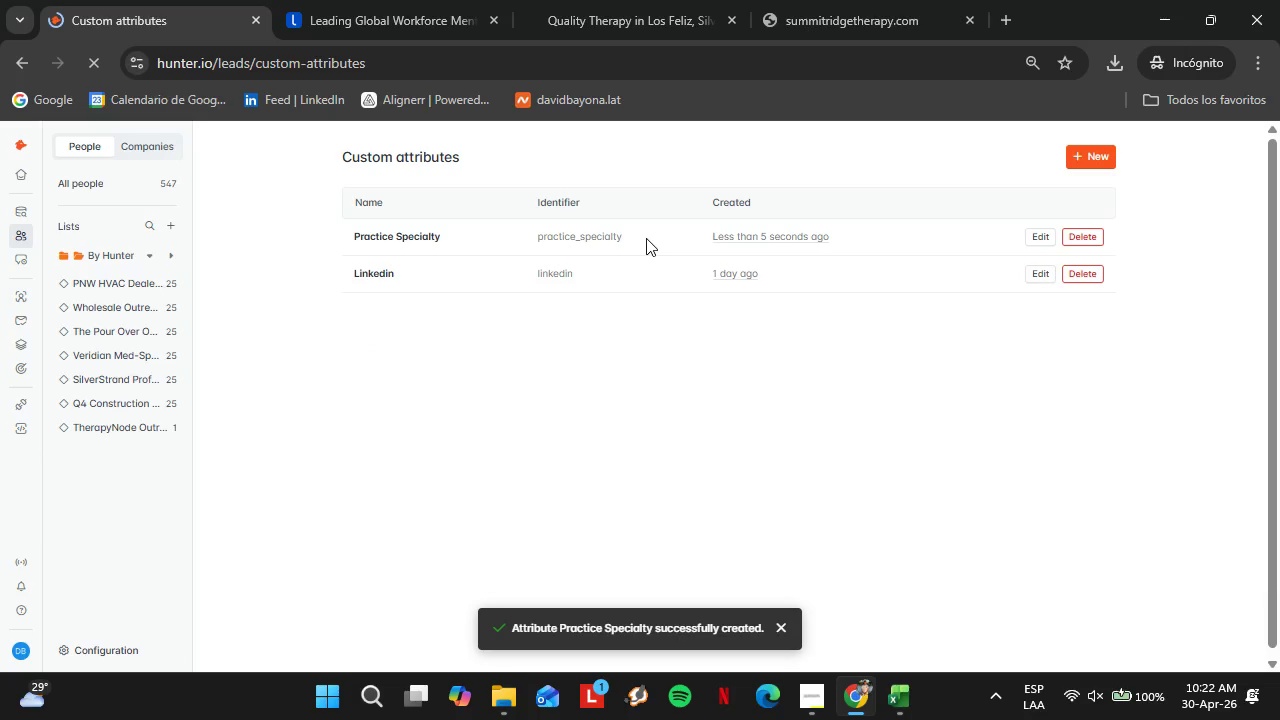 
wait(6.3)
 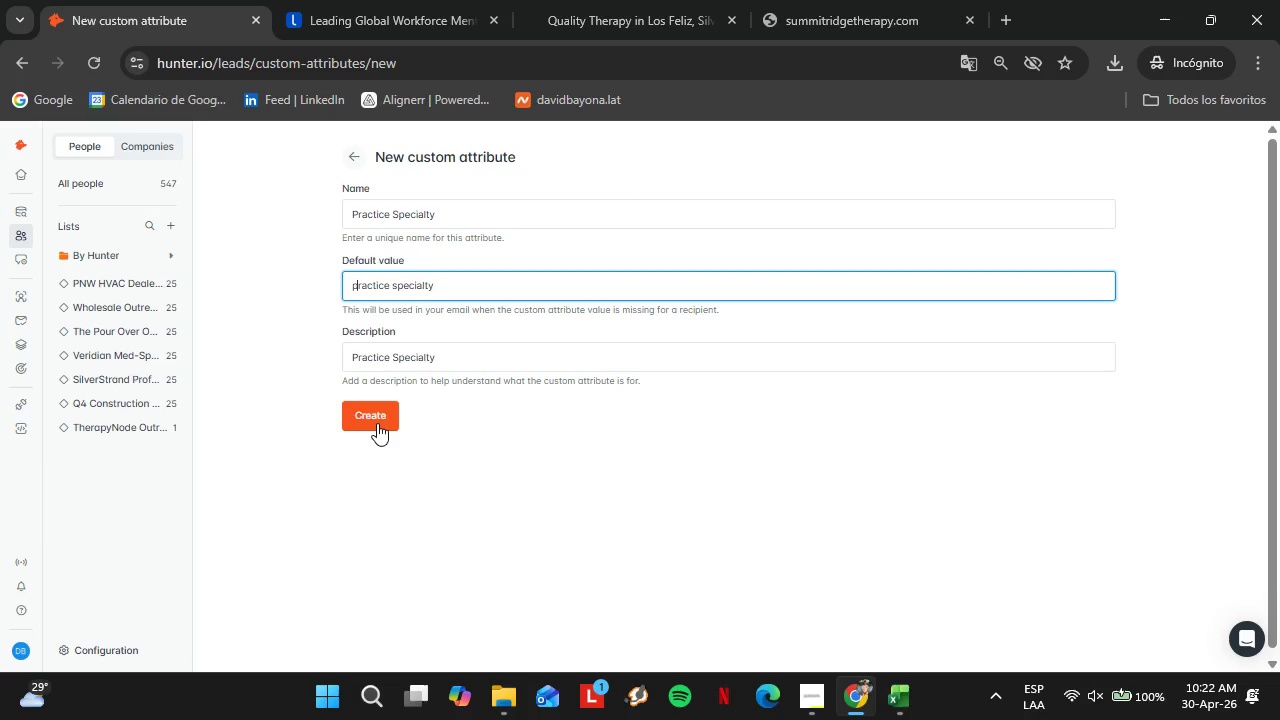 
left_click([113, 432])
 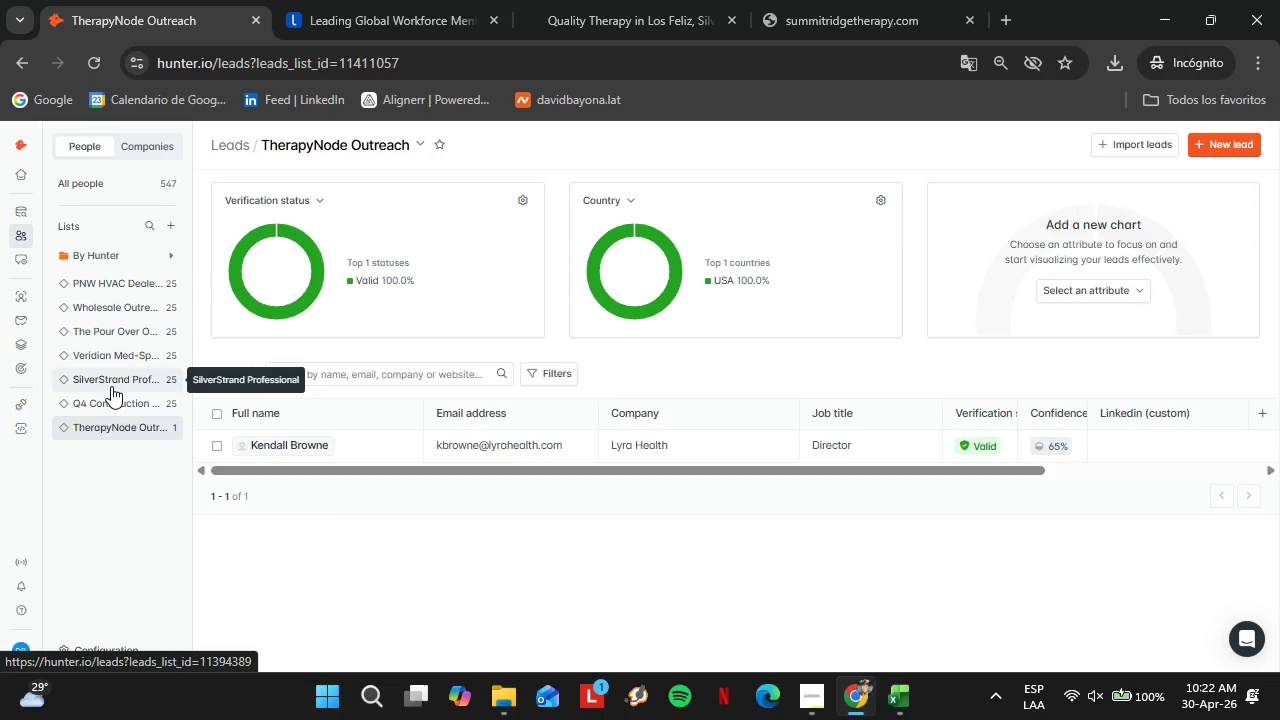 
wait(16.84)
 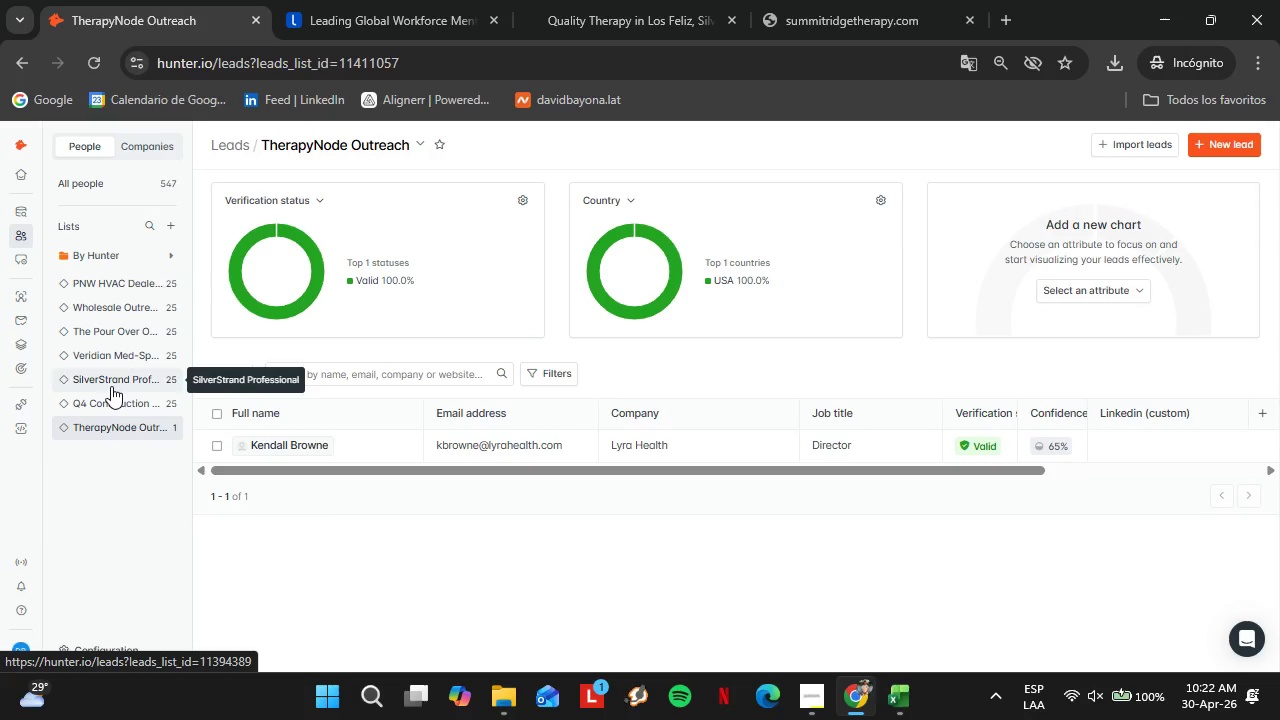 
left_click_drag(start_coordinate=[430, 477], to_coordinate=[692, 492])
 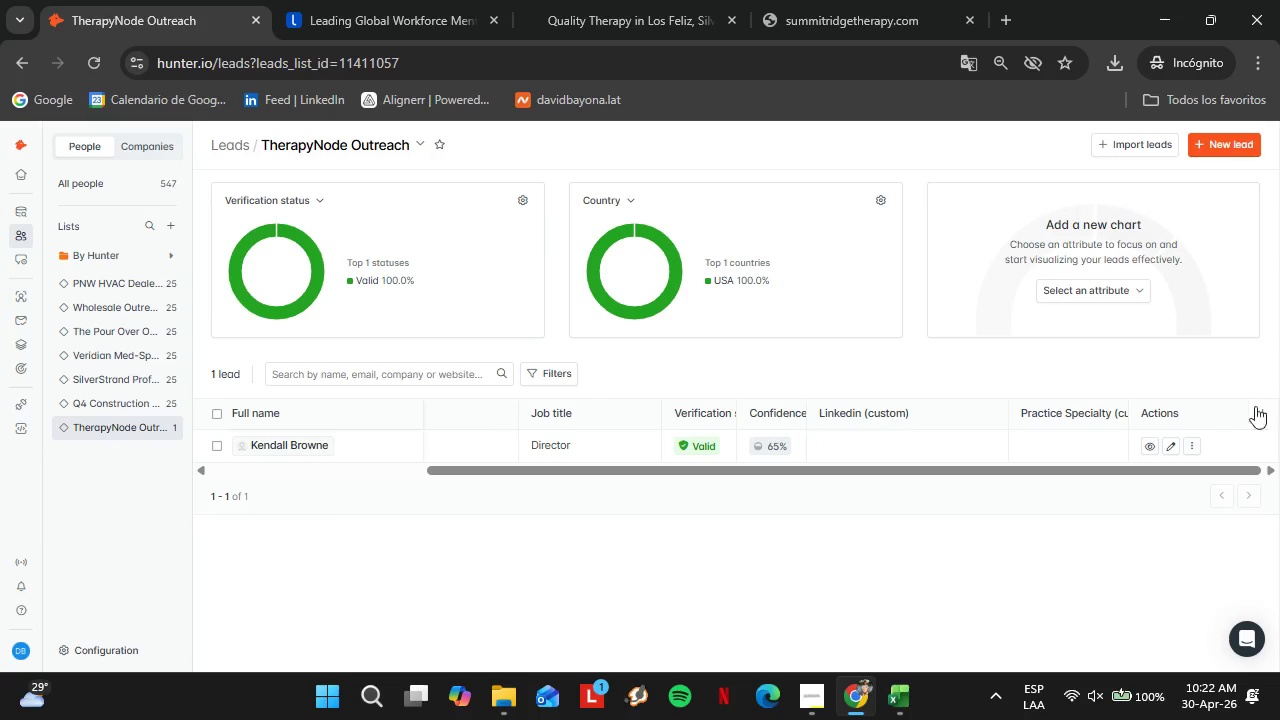 
left_click([1270, 418])
 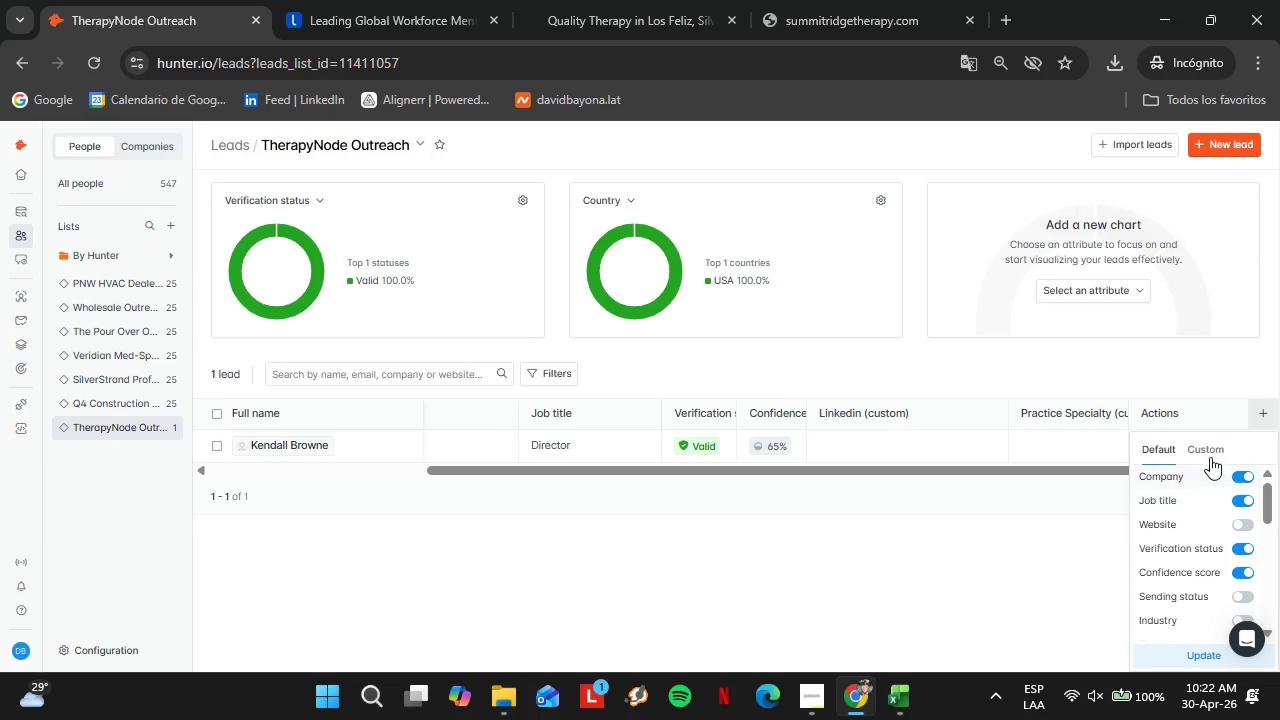 
left_click([1210, 456])
 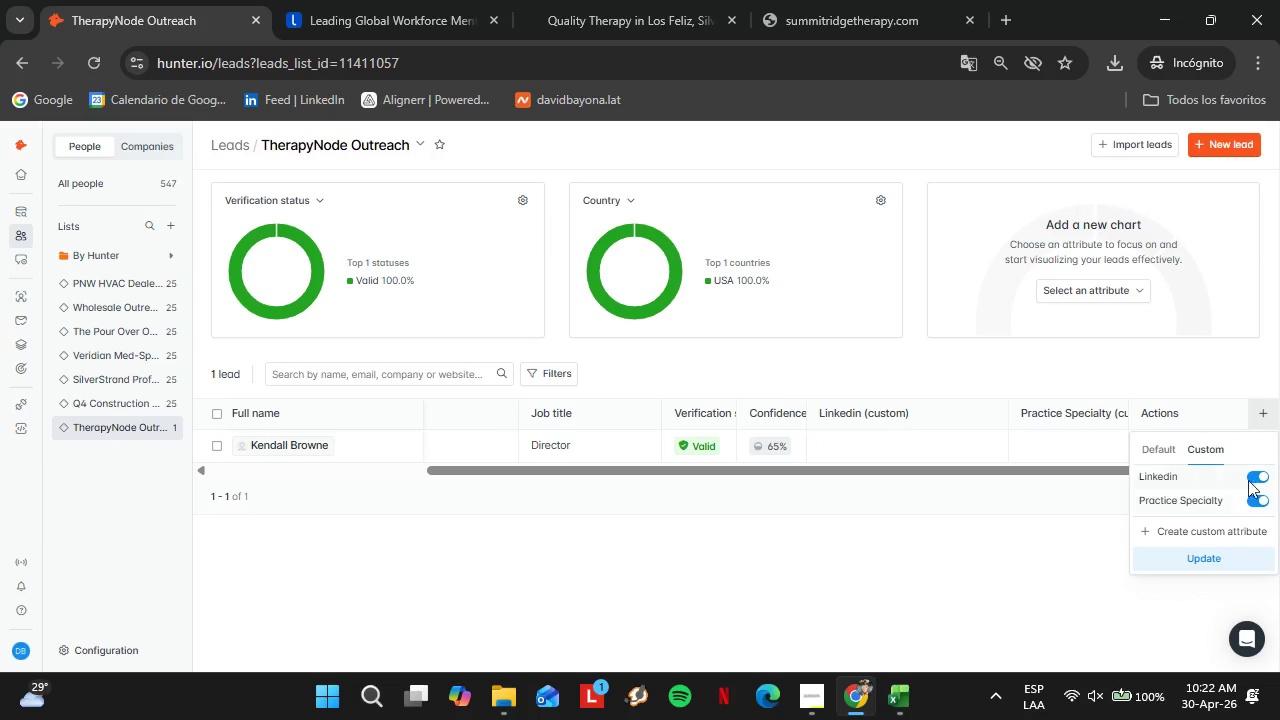 
left_click([1256, 479])
 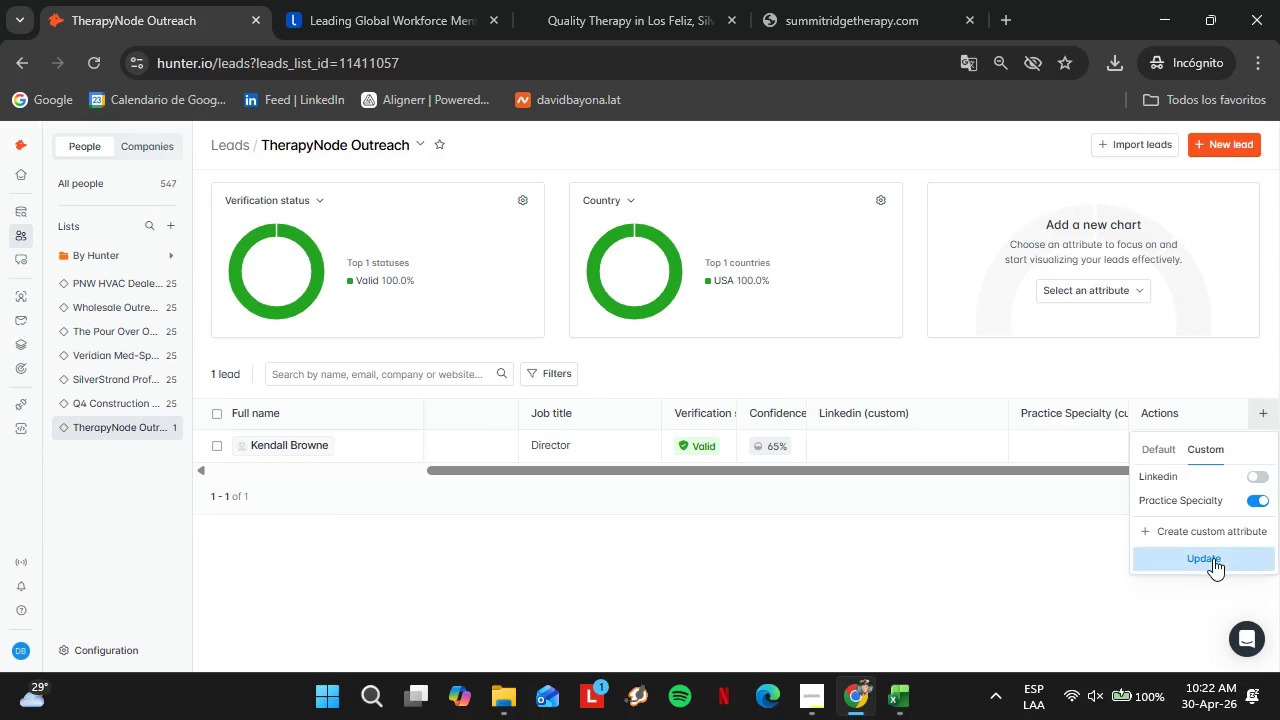 
left_click([1213, 558])
 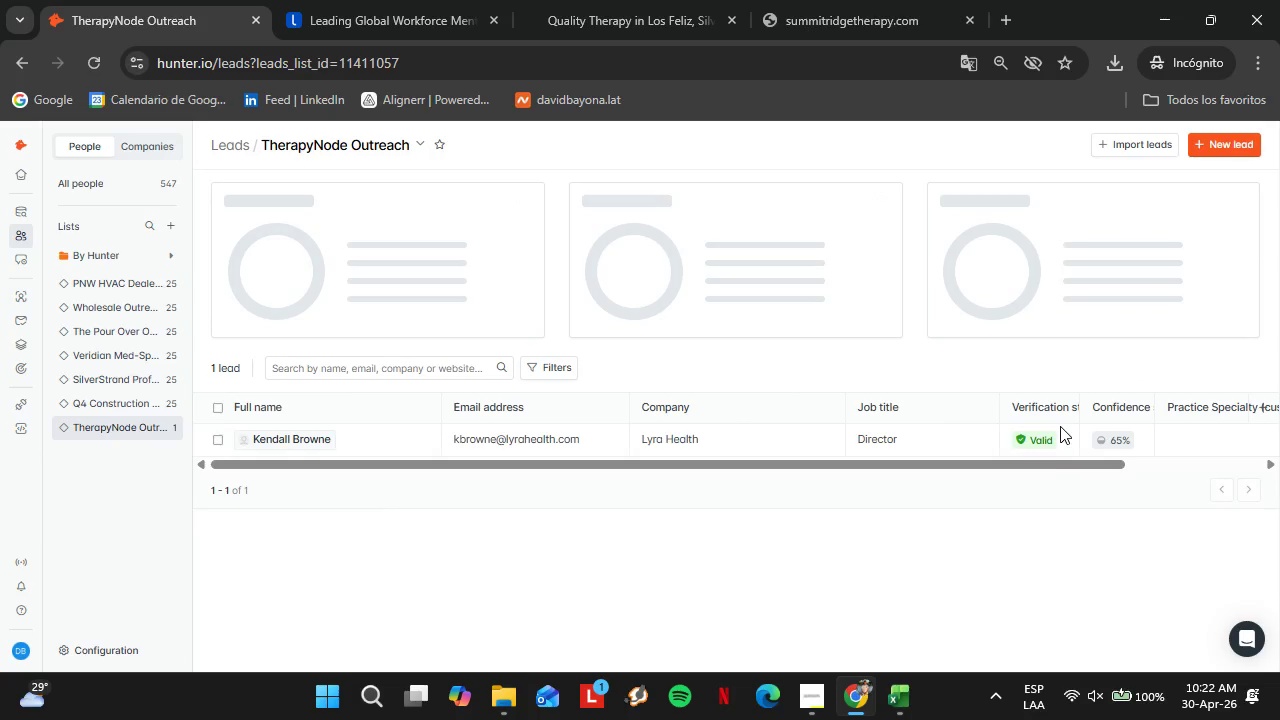 
left_click_drag(start_coordinate=[1013, 465], to_coordinate=[1256, 462])
 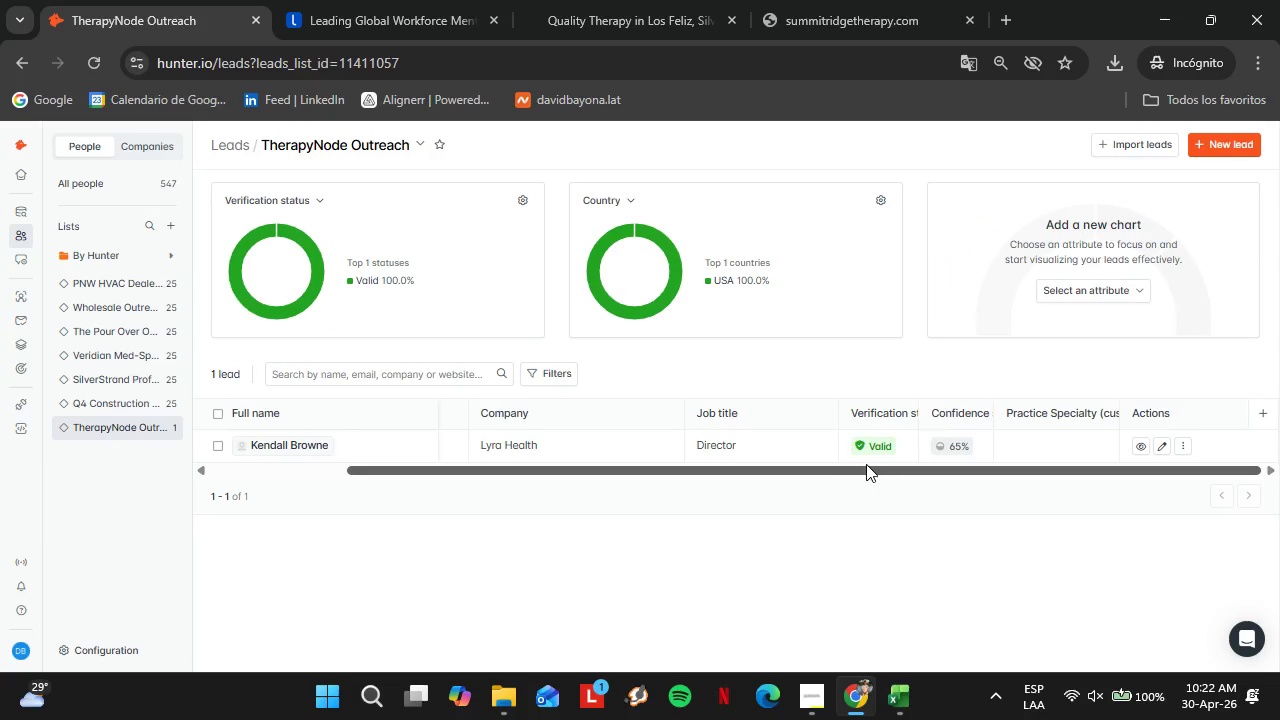 
left_click_drag(start_coordinate=[837, 470], to_coordinate=[316, 464])
 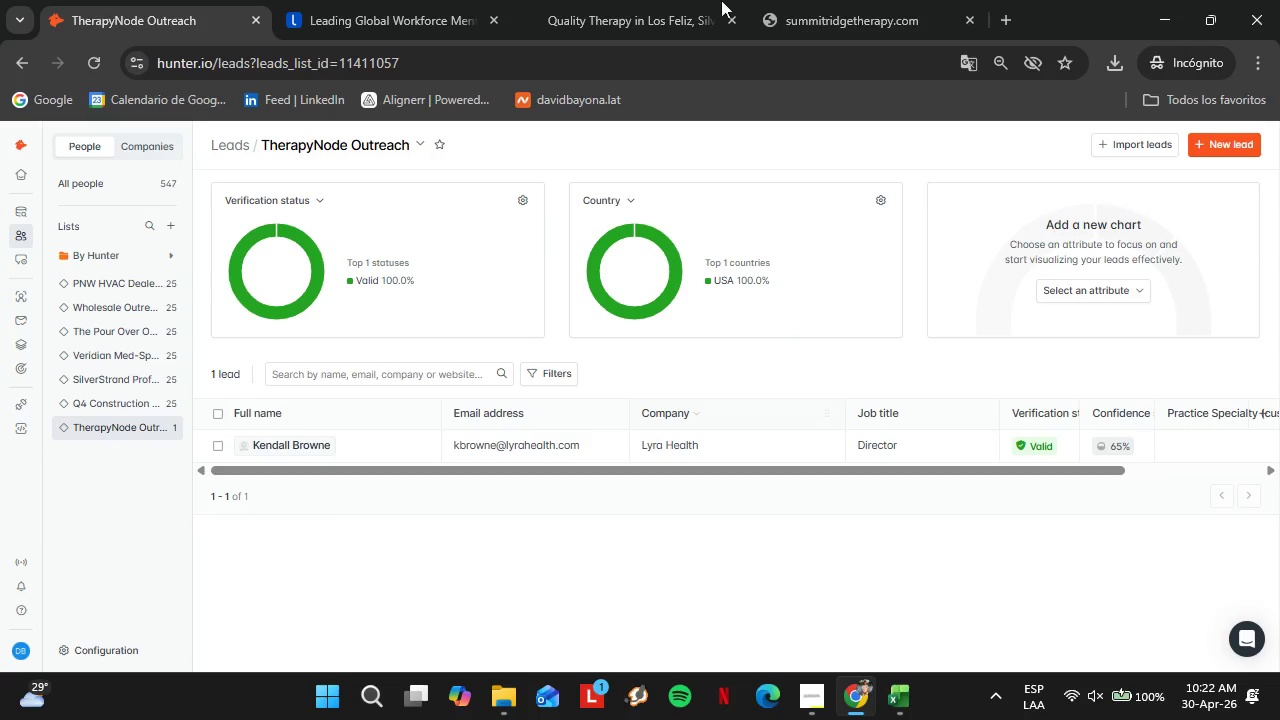 
left_click([294, 1])
 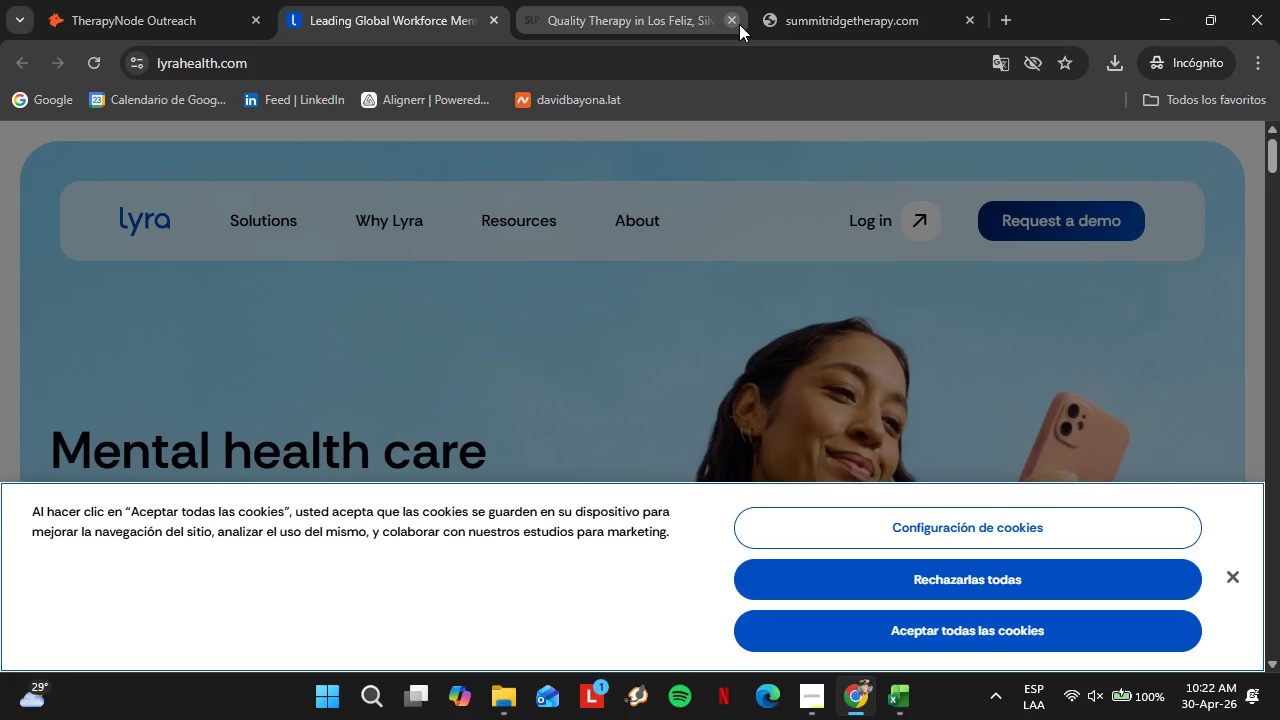 
left_click([738, 24])
 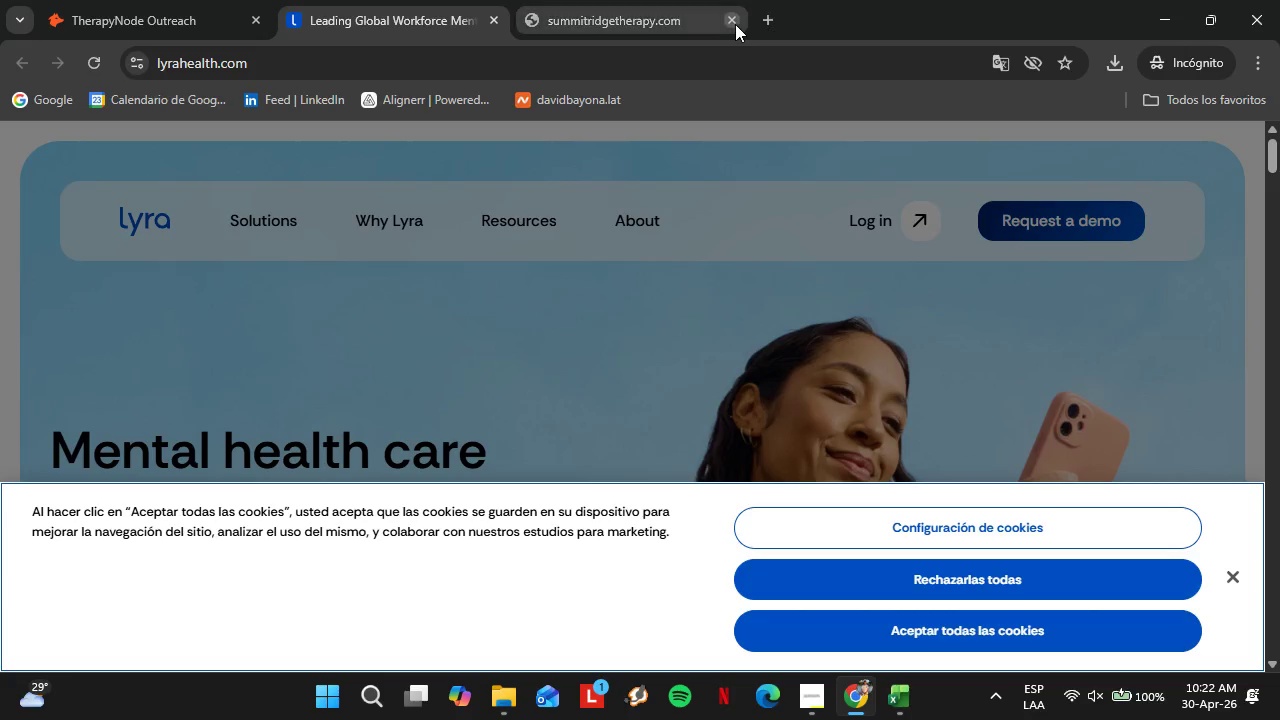 
left_click([735, 24])
 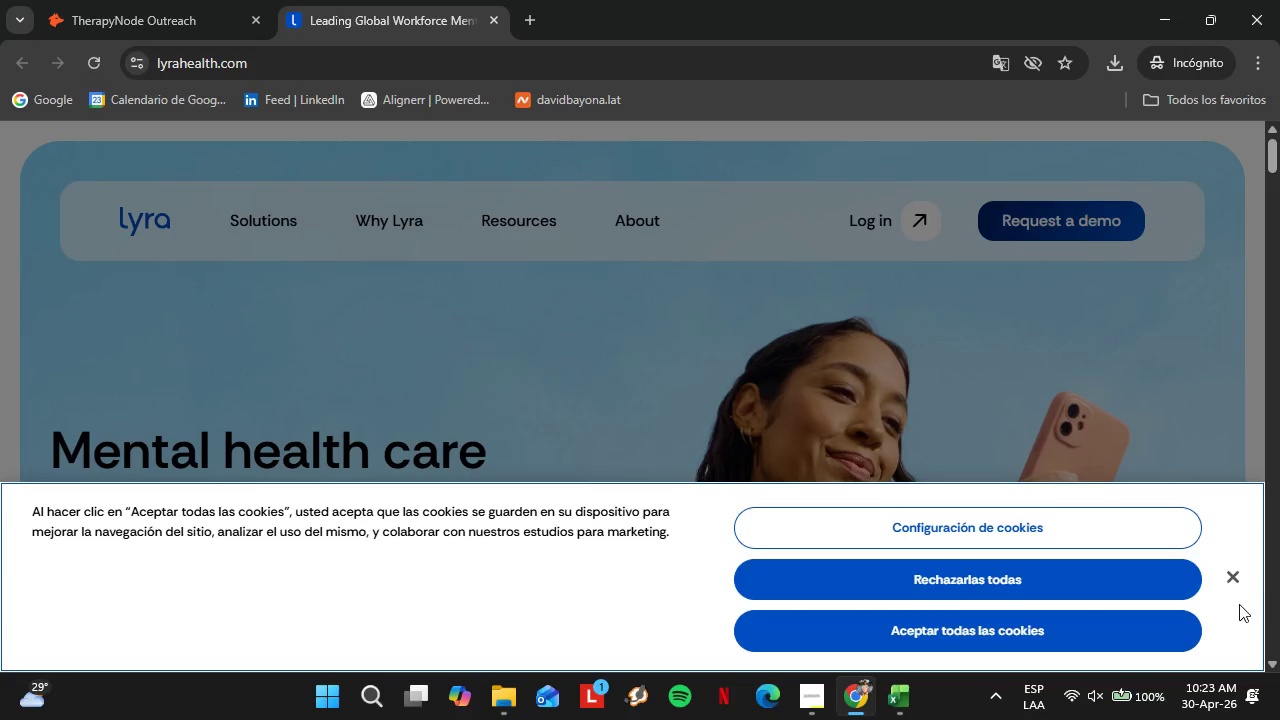 
left_click([1149, 572])
 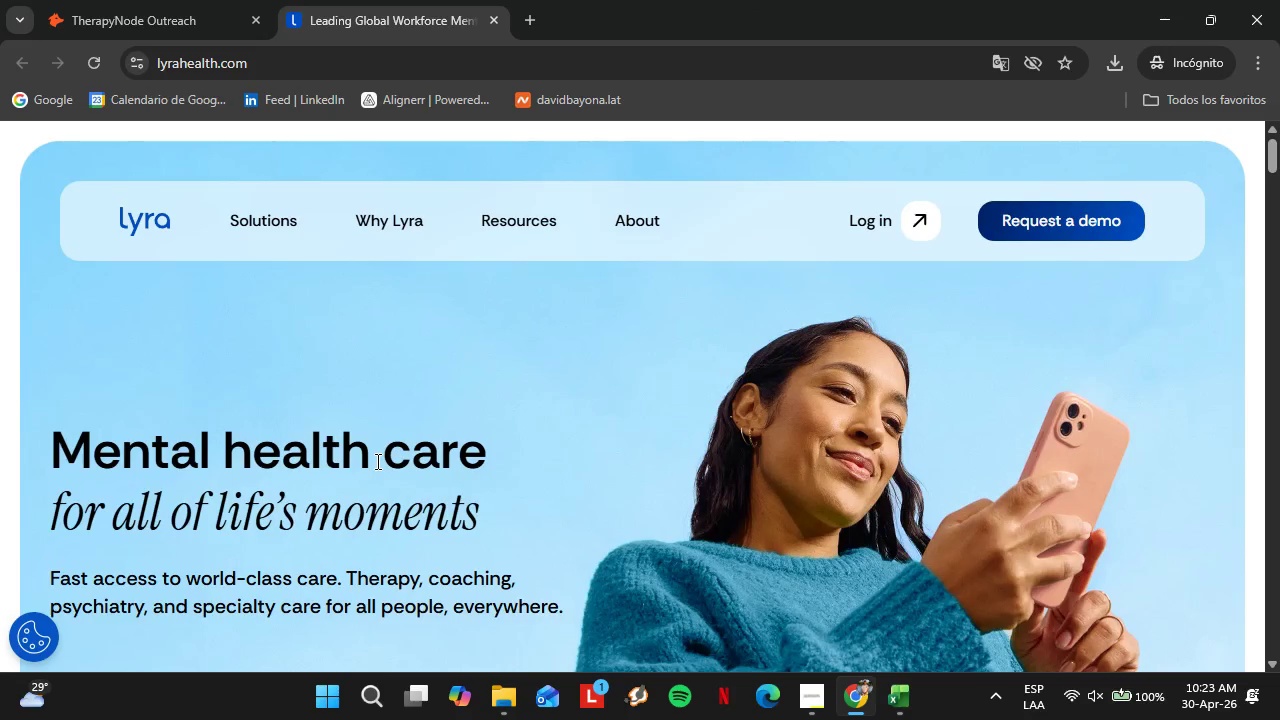 
scroll: coordinate [255, 548], scroll_direction: down, amount: 8.0
 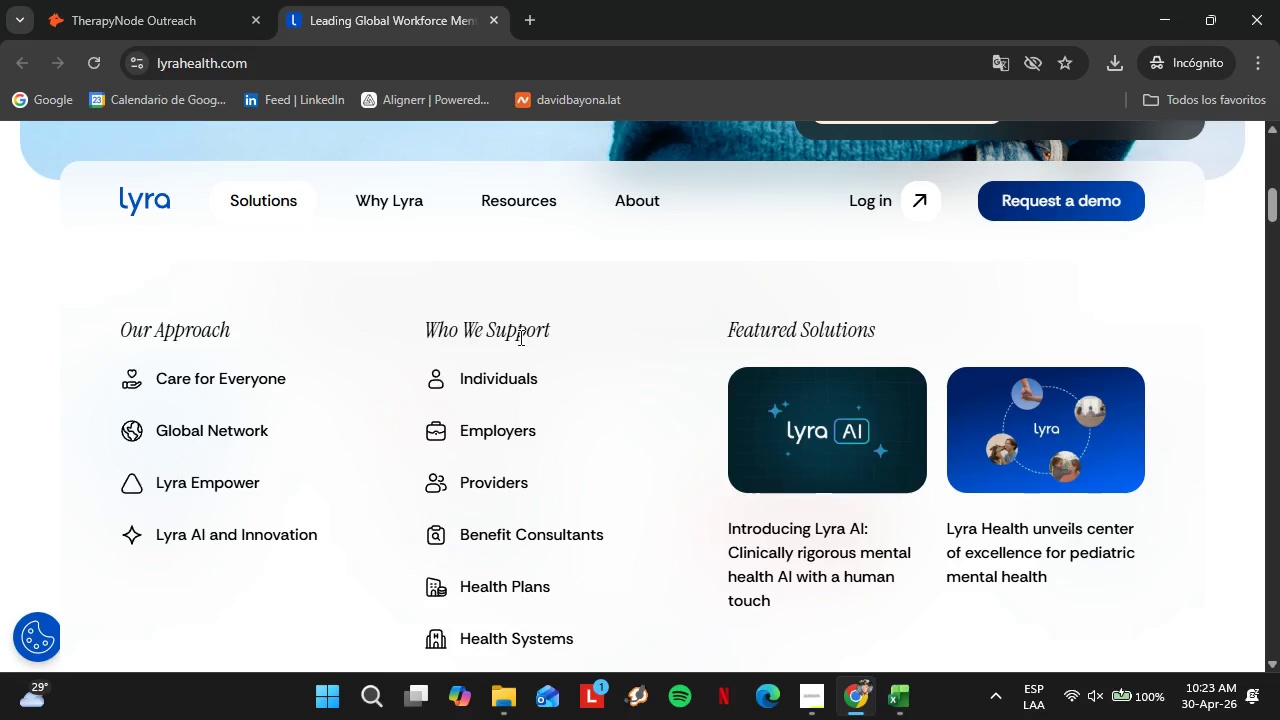 
scroll: coordinate [327, 502], scroll_direction: up, amount: 3.0
 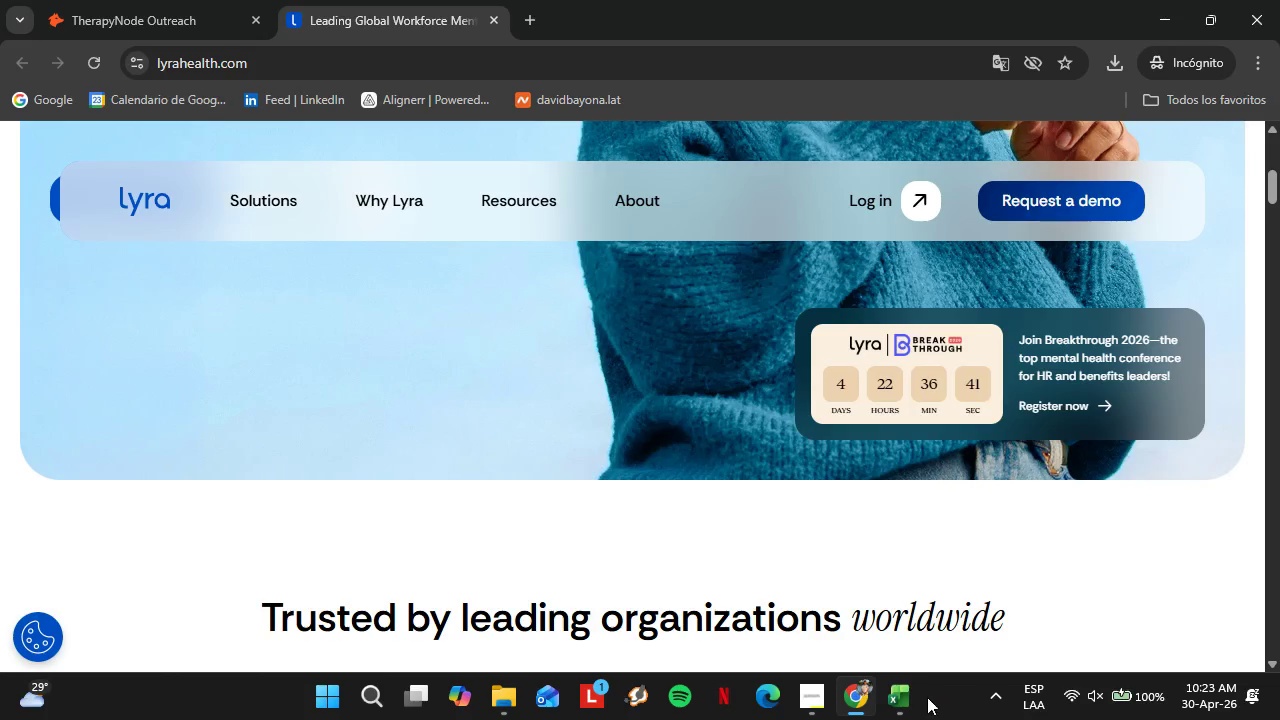 
left_click([908, 702])
 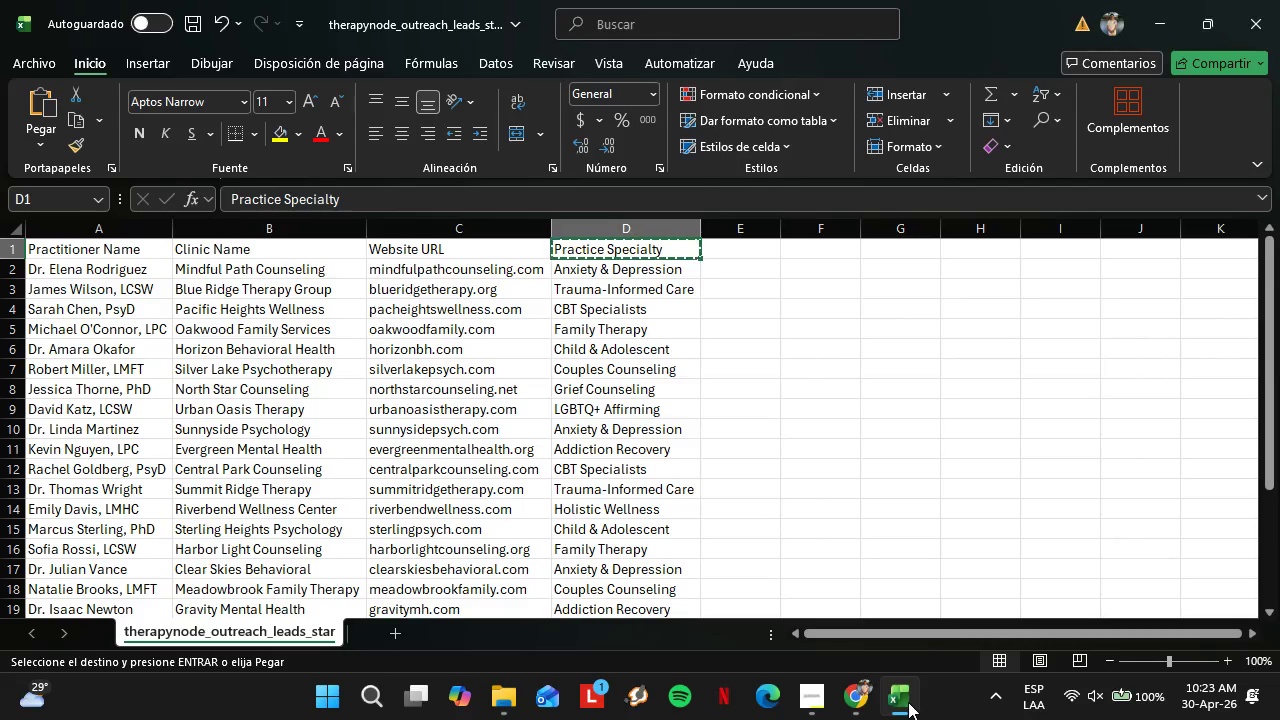 
left_click([908, 702])
 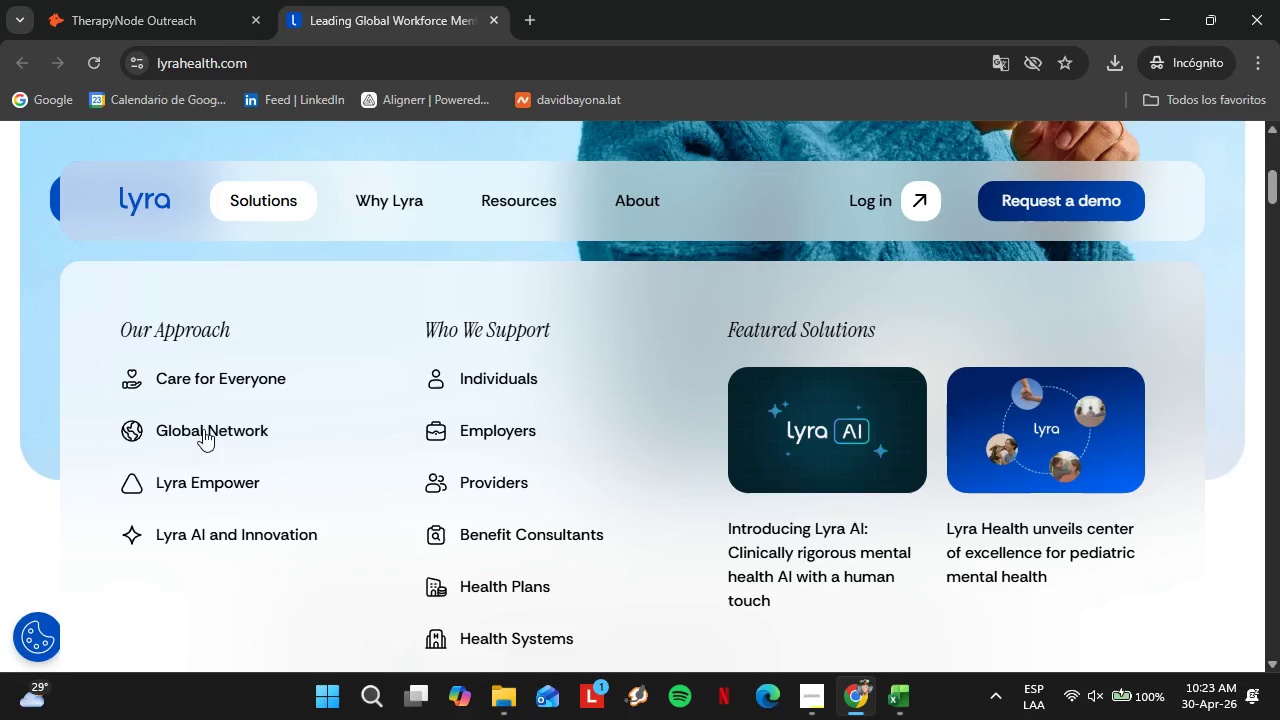 
left_click([201, 381])
 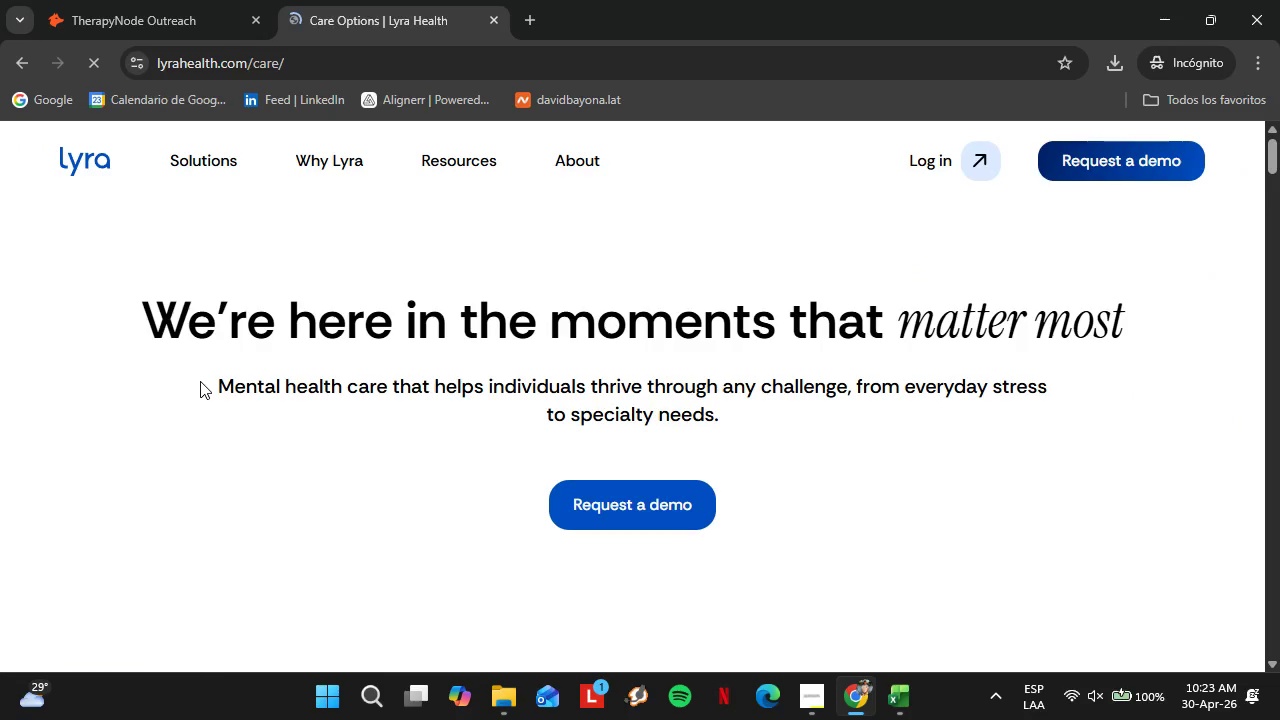 
scroll: coordinate [354, 442], scroll_direction: down, amount: 12.0
 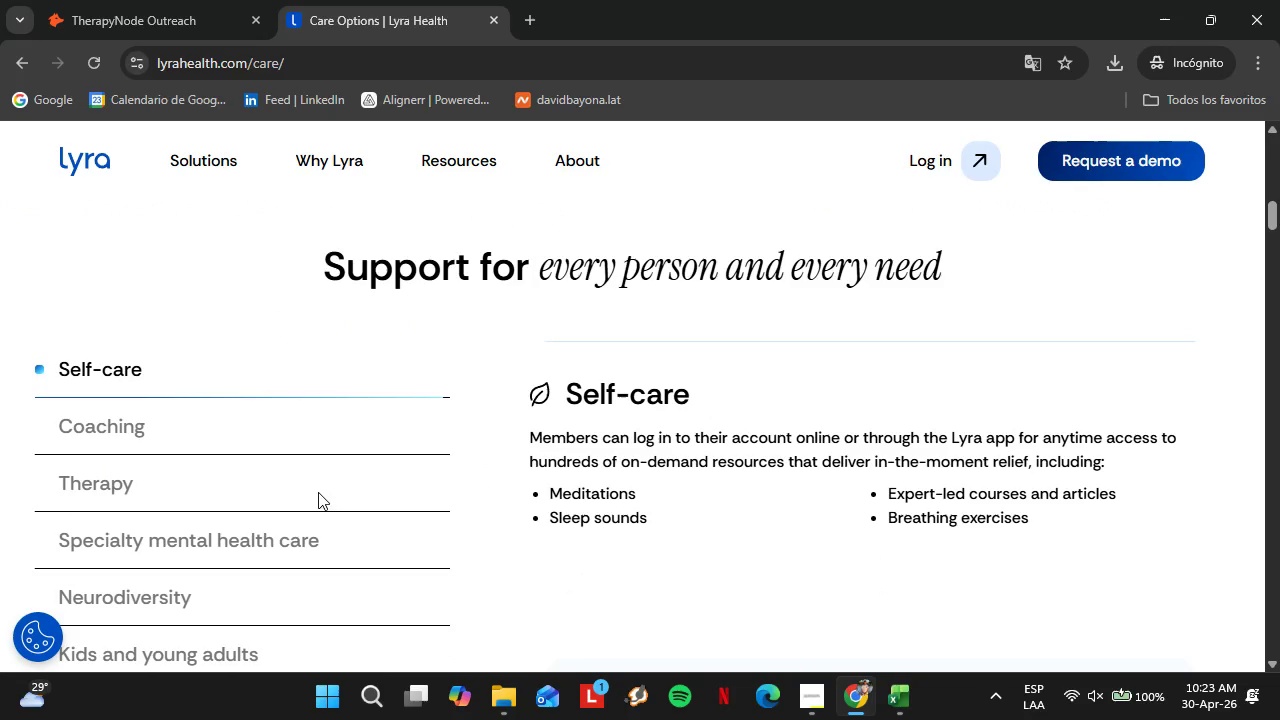 
left_click([893, 695])
 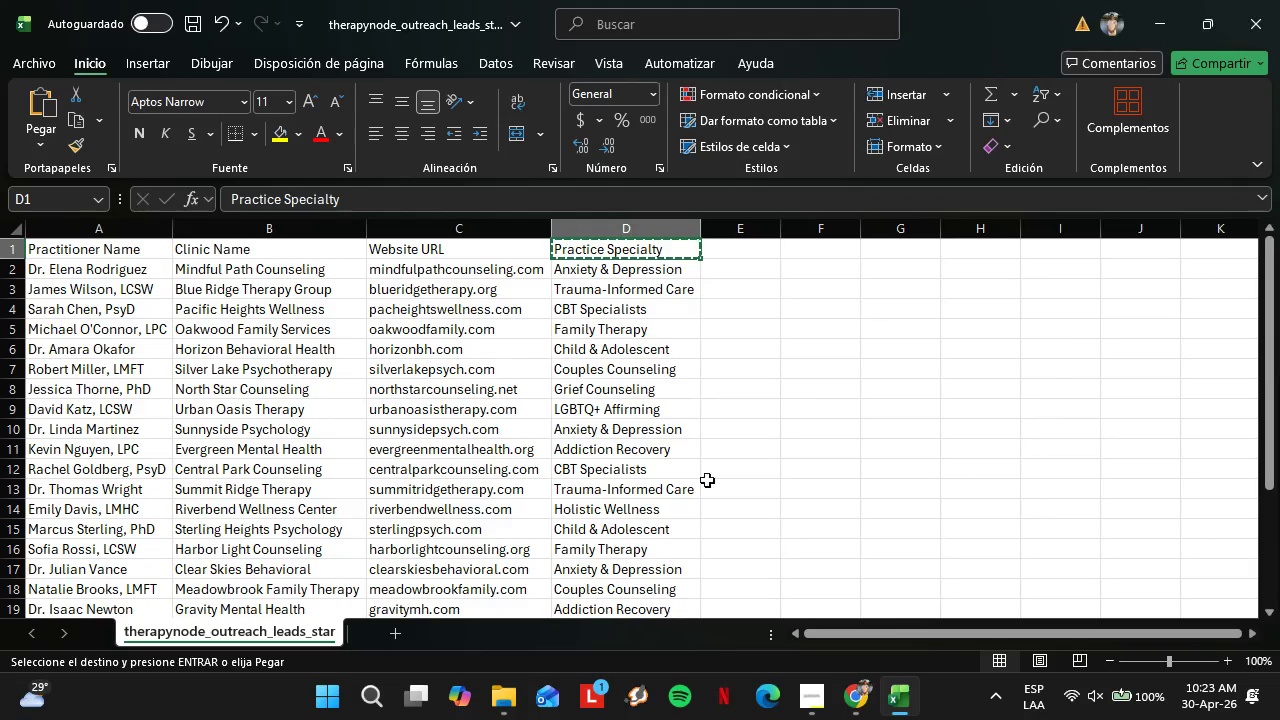 
scroll: coordinate [655, 456], scroll_direction: down, amount: 3.0
 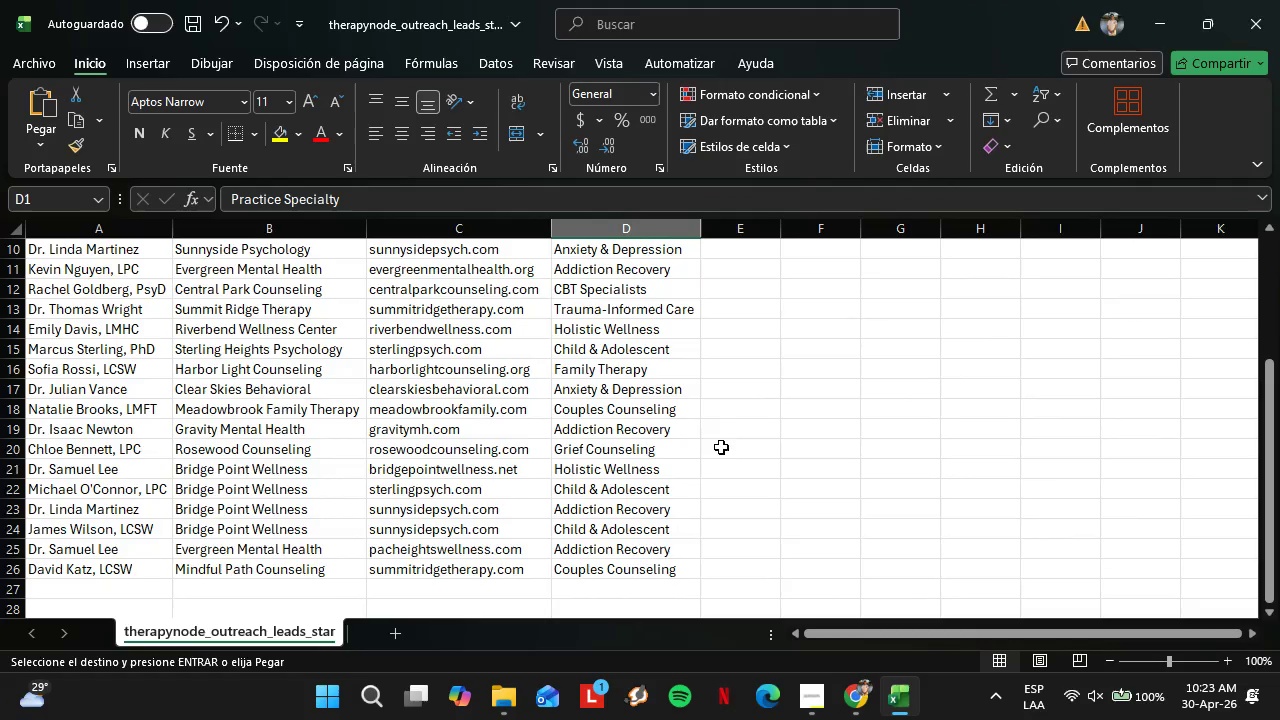 
scroll: coordinate [719, 463], scroll_direction: up, amount: 4.0
 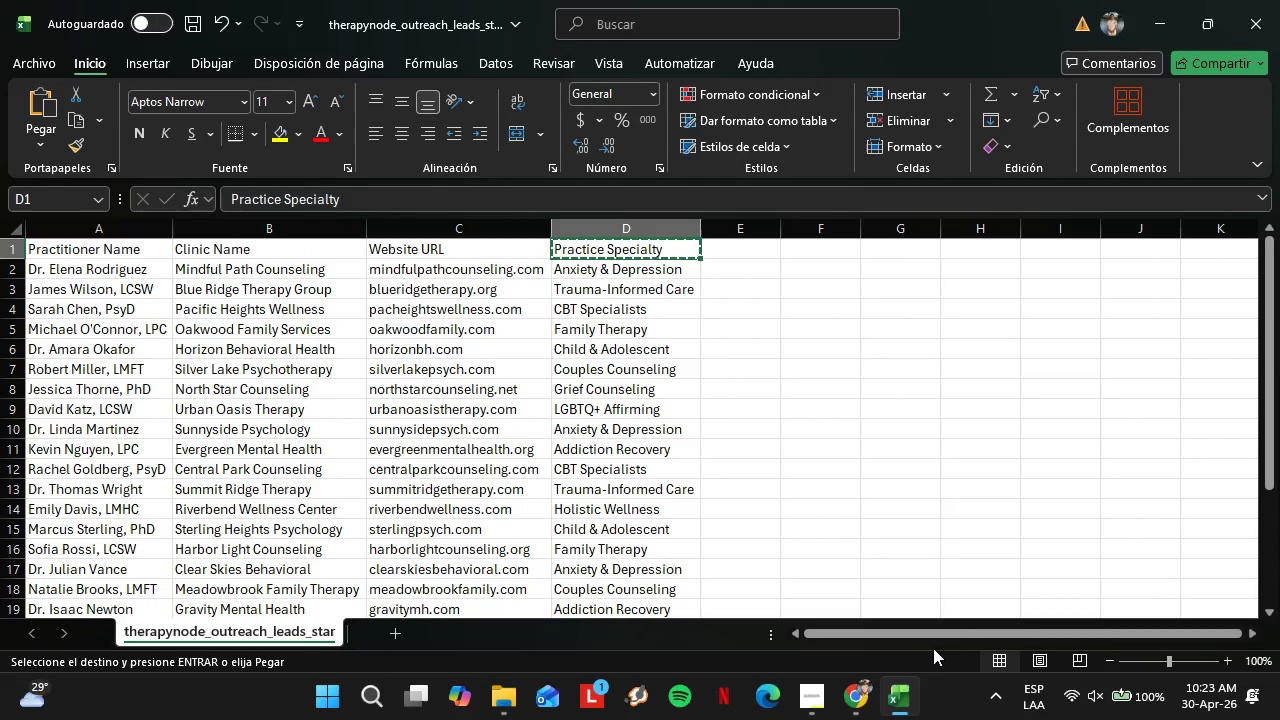 
left_click([911, 682])
 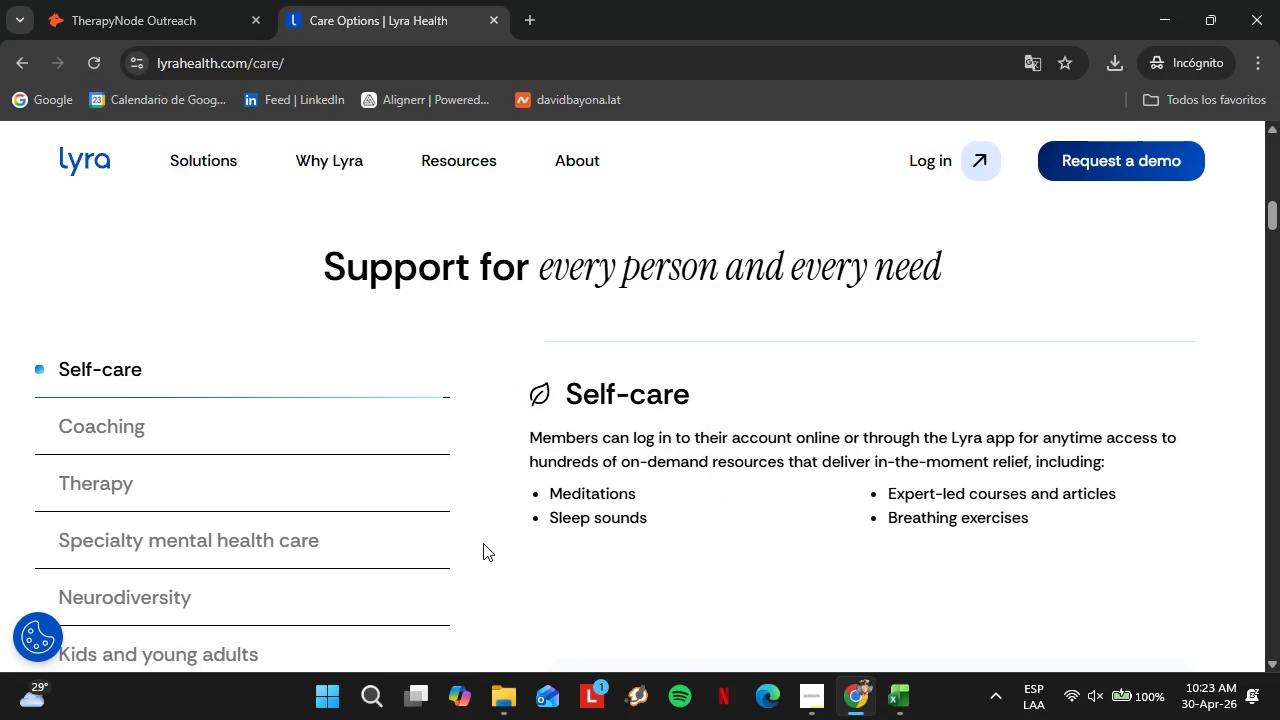 
left_click([103, 477])
 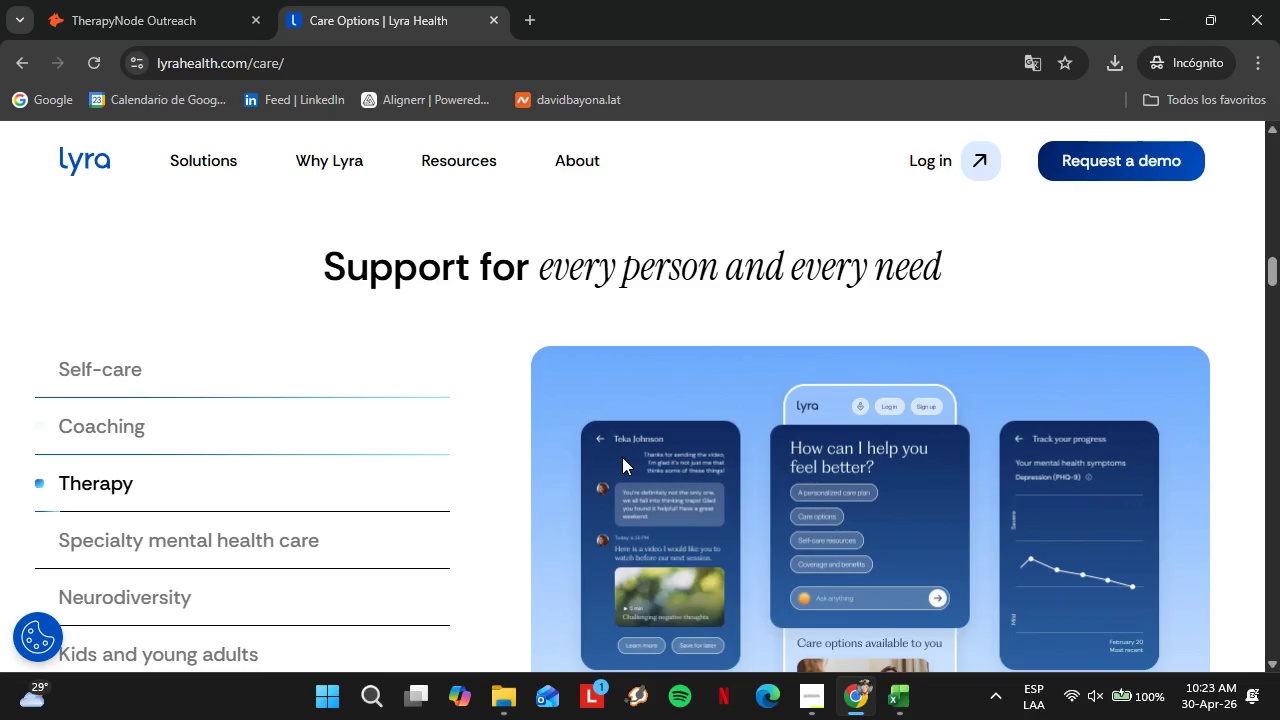 
scroll: coordinate [372, 541], scroll_direction: up, amount: 3.0
 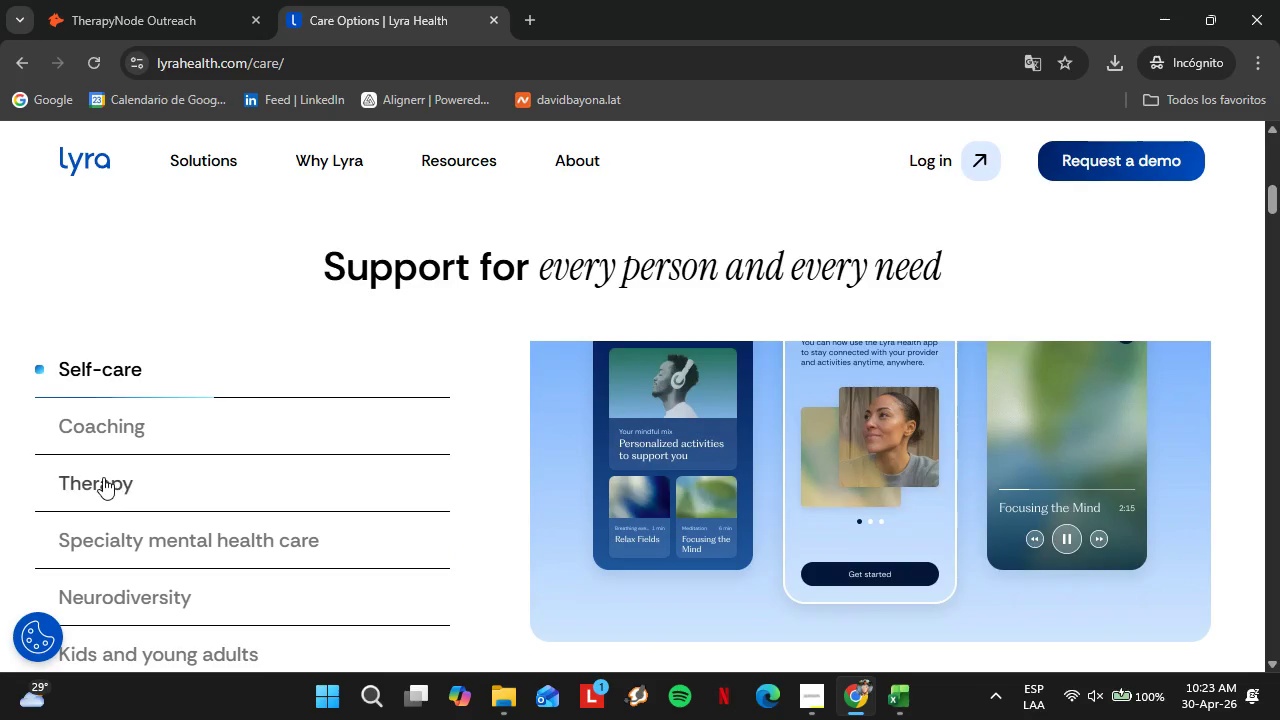 
scroll: coordinate [637, 443], scroll_direction: down, amount: 4.0
 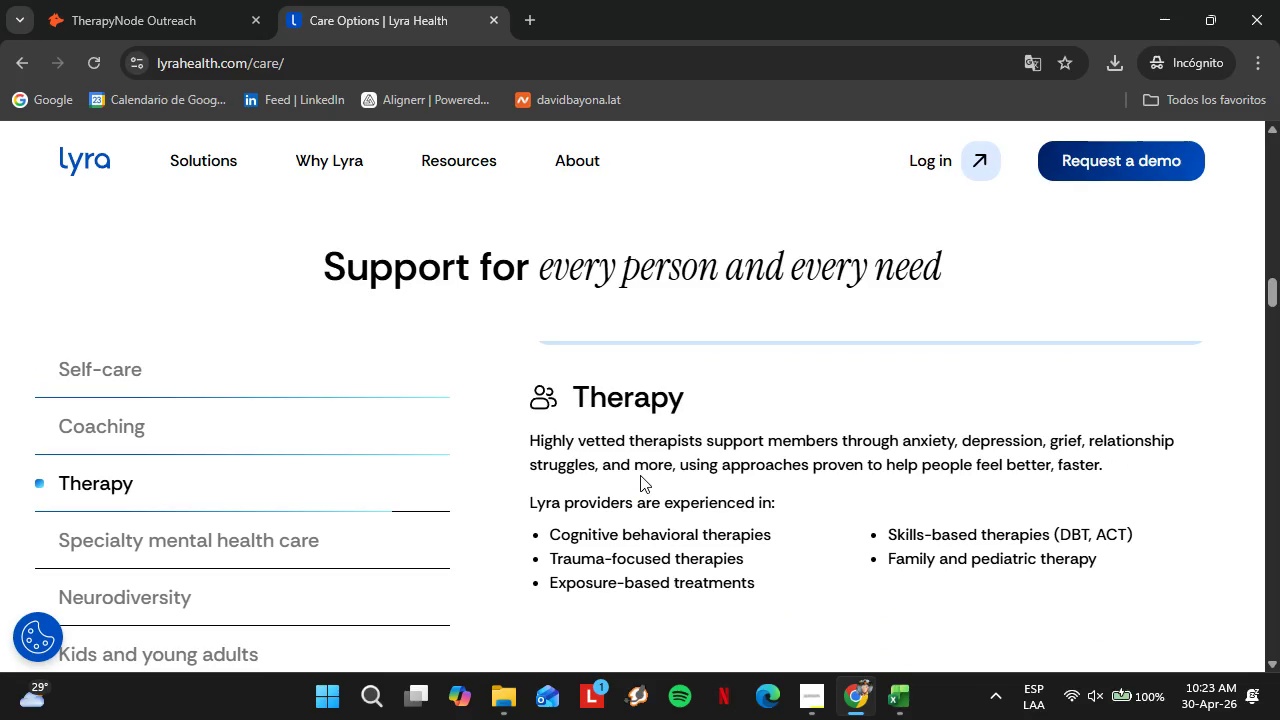 
wait(7.28)
 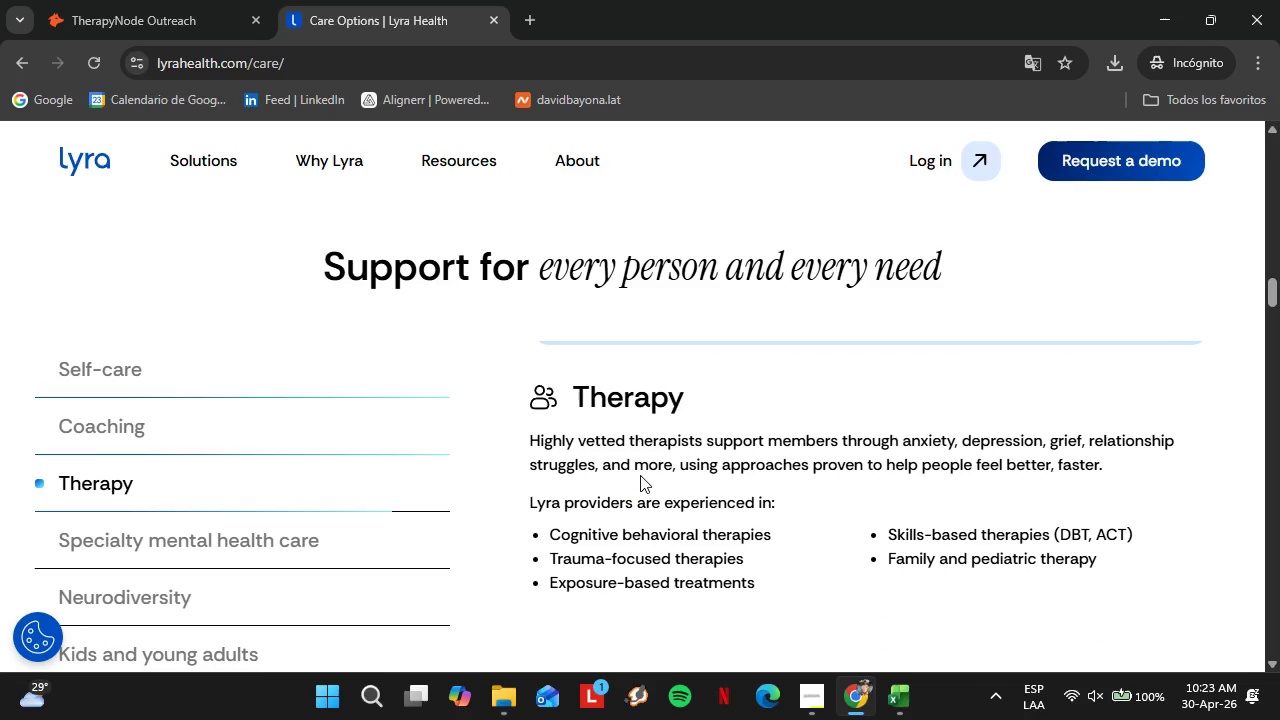 
scroll: coordinate [425, 417], scroll_direction: down, amount: 11.0
 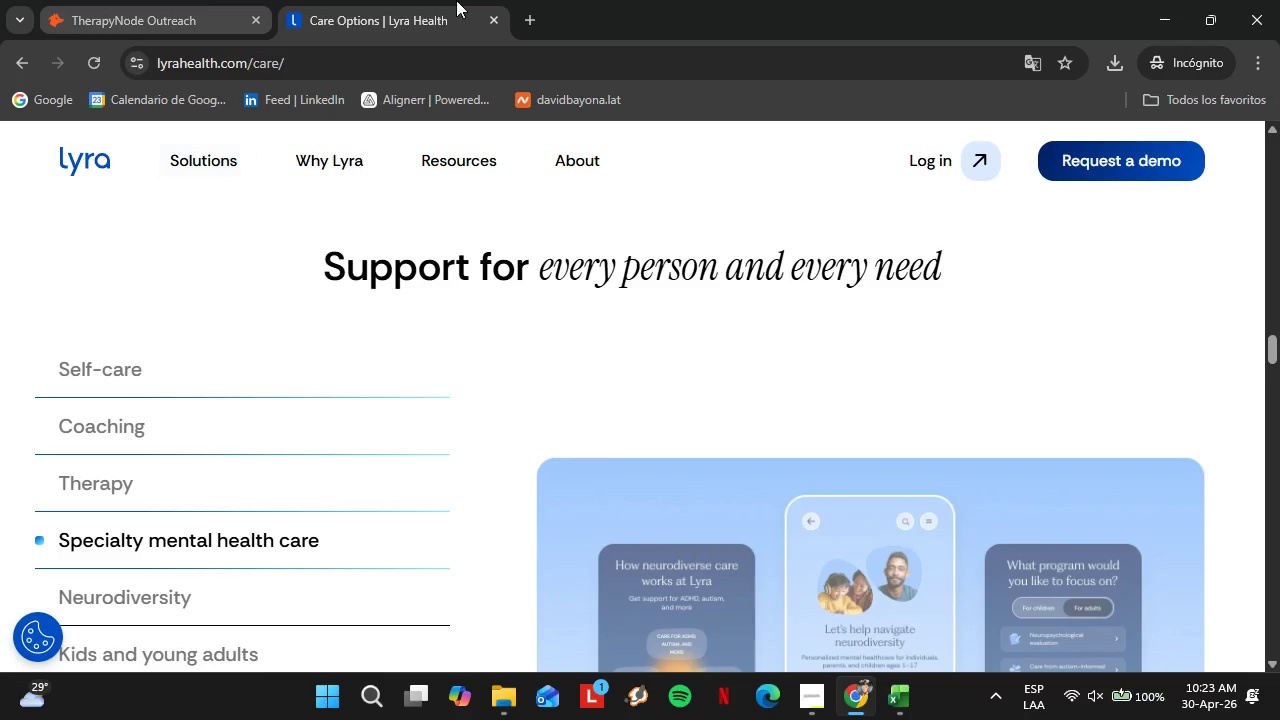 
left_click([537, 20])
 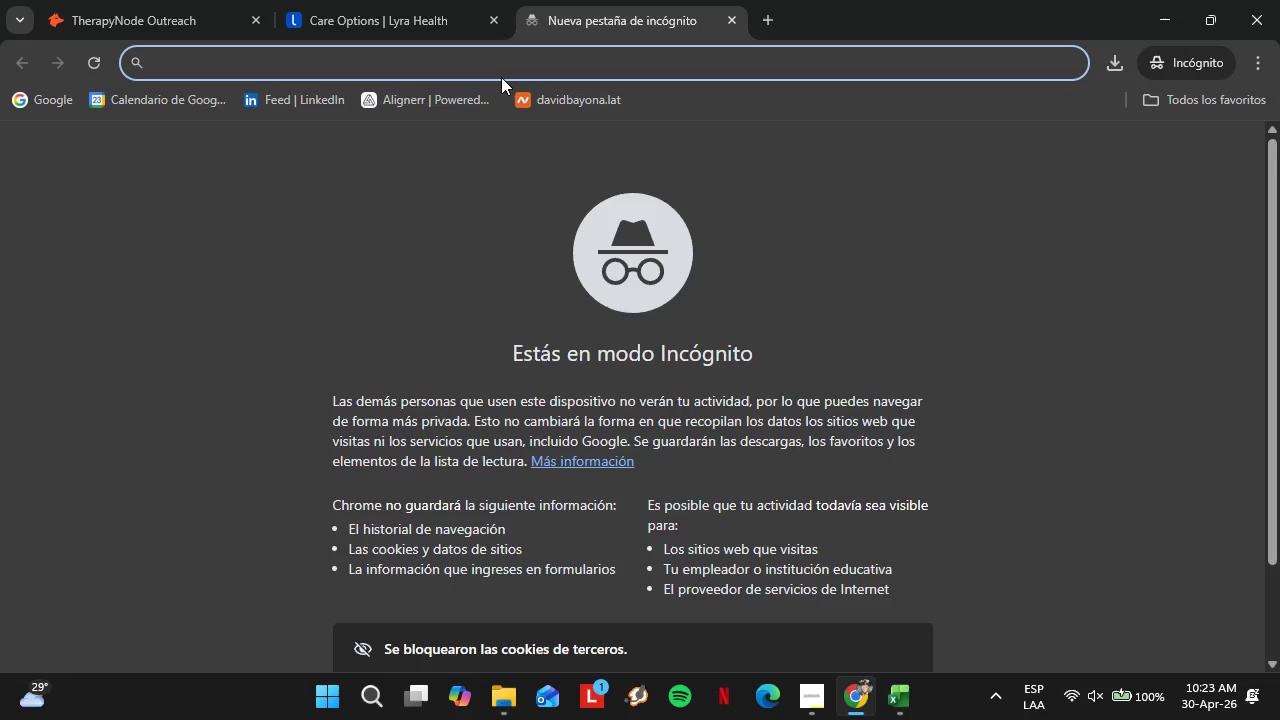 
key(Control+V)
 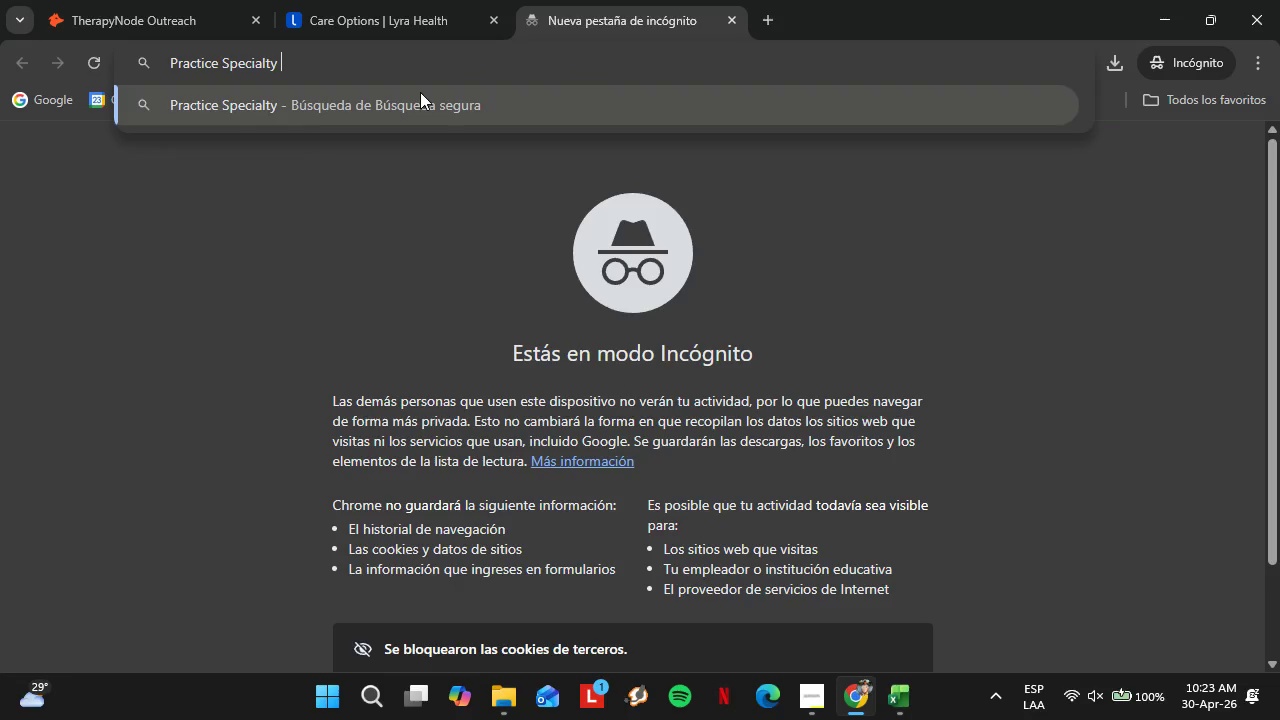 
key(Space)
 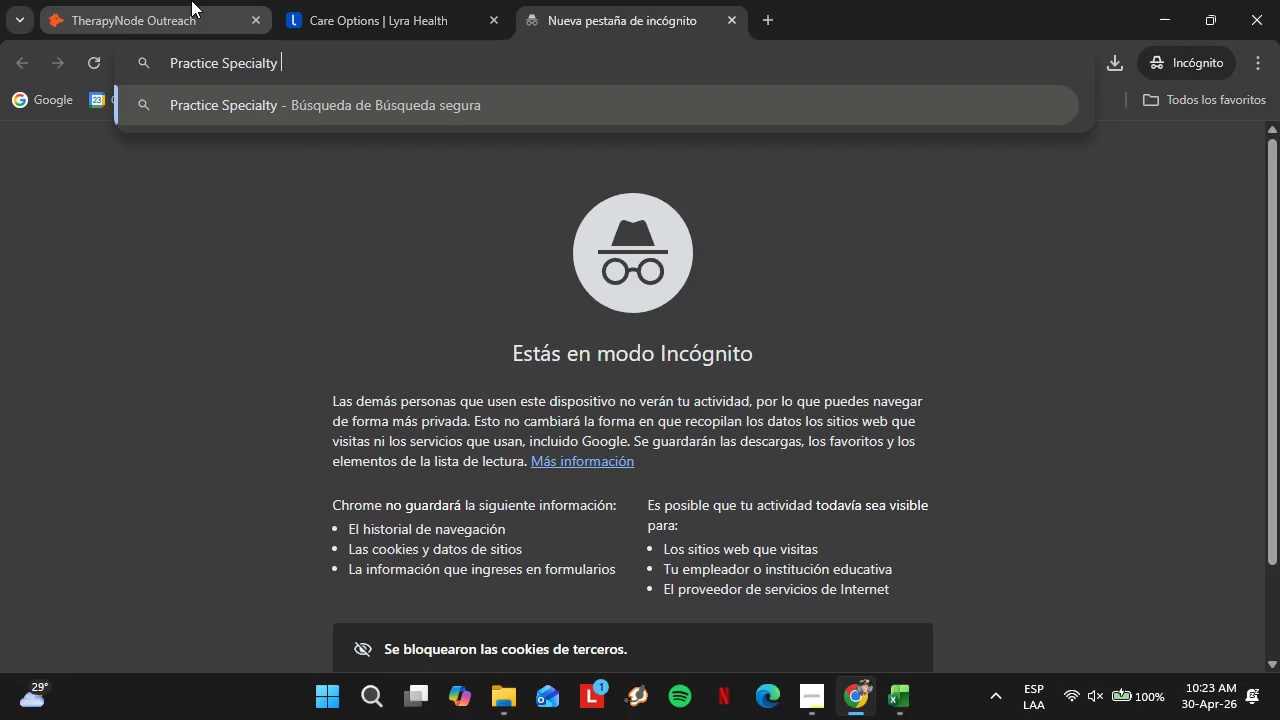 
left_click([191, 0])
 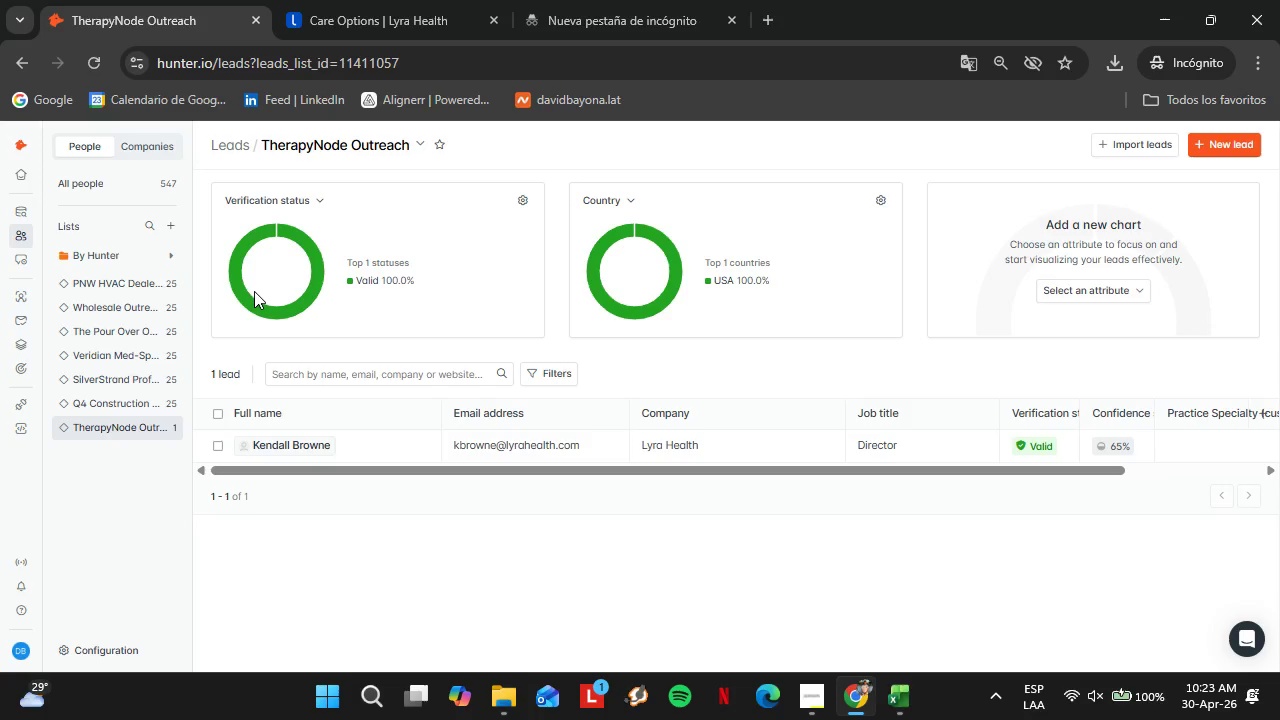 
scroll: coordinate [248, 320], scroll_direction: up, amount: 8.0
 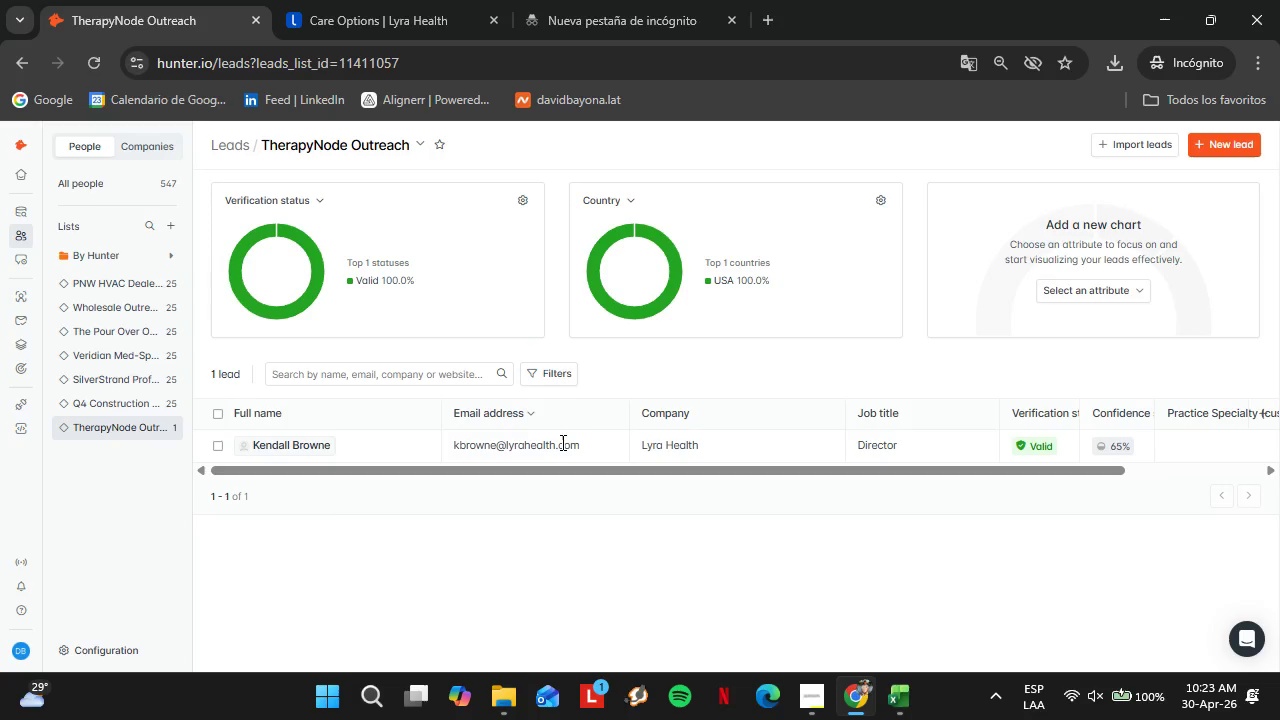 
left_click_drag(start_coordinate=[640, 444], to_coordinate=[712, 438])
 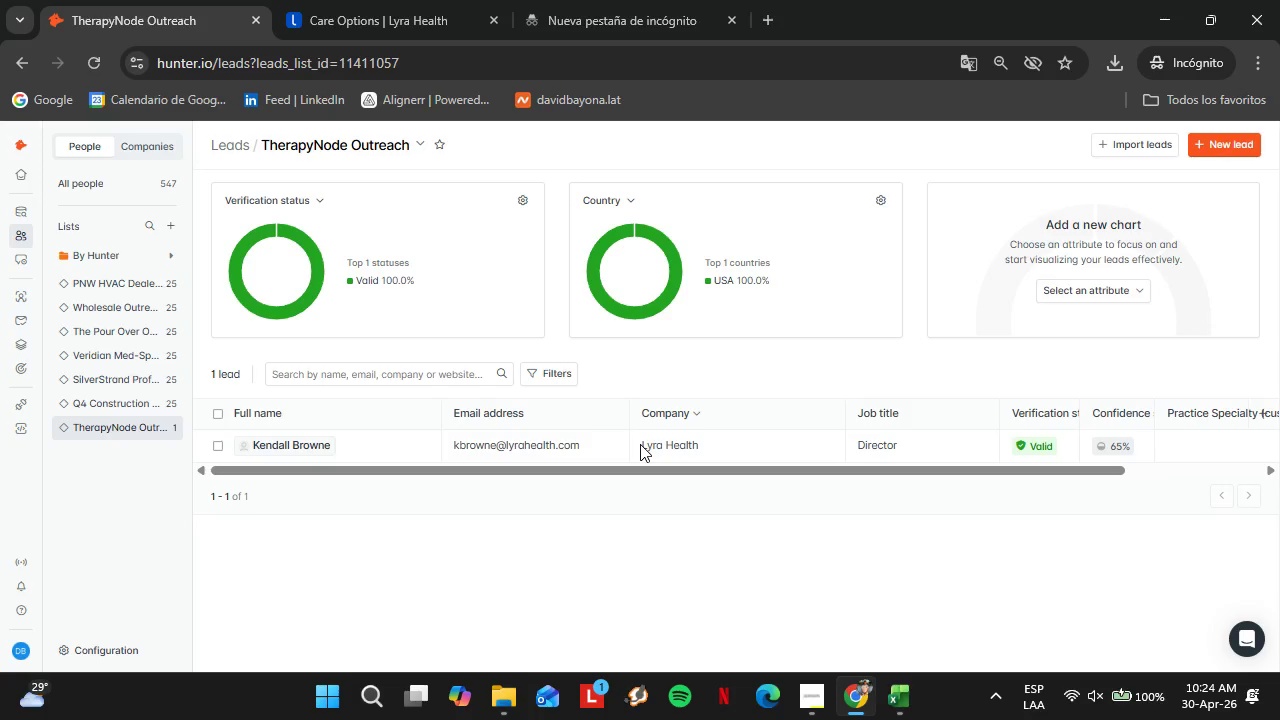 
key(Control+C)
 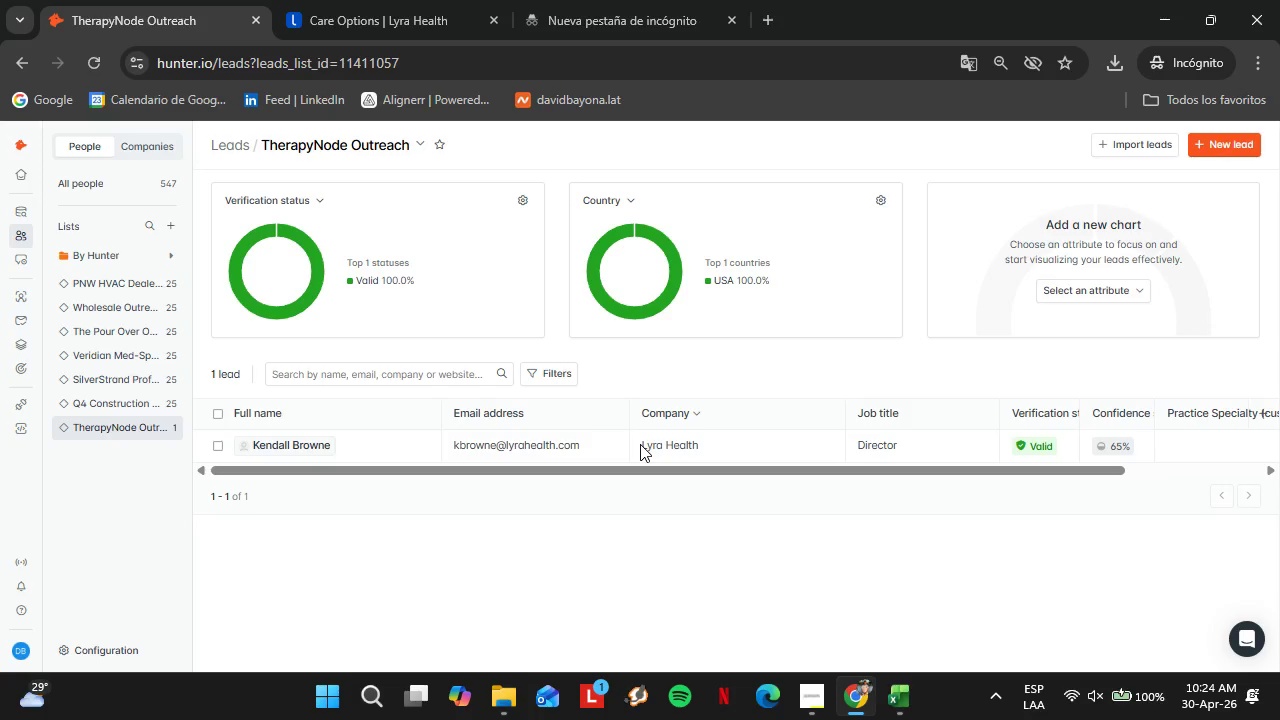 
left_click([608, 0])
 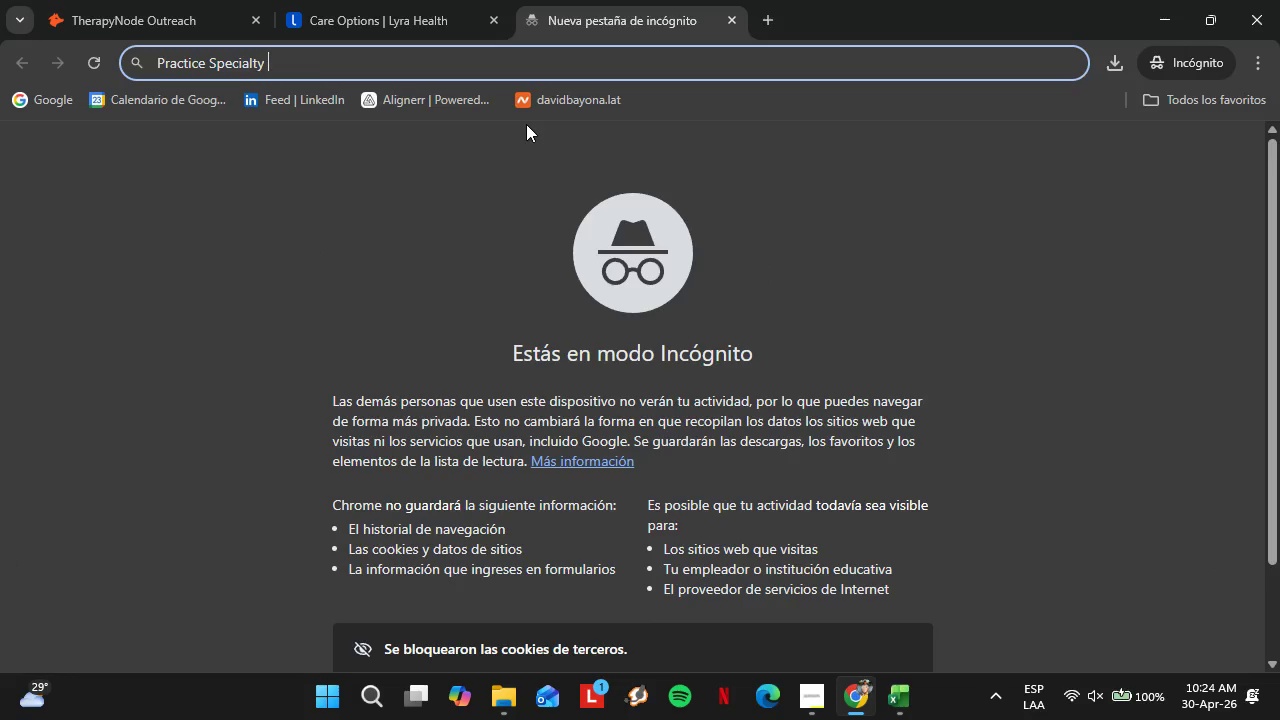 
key(Control+V)
 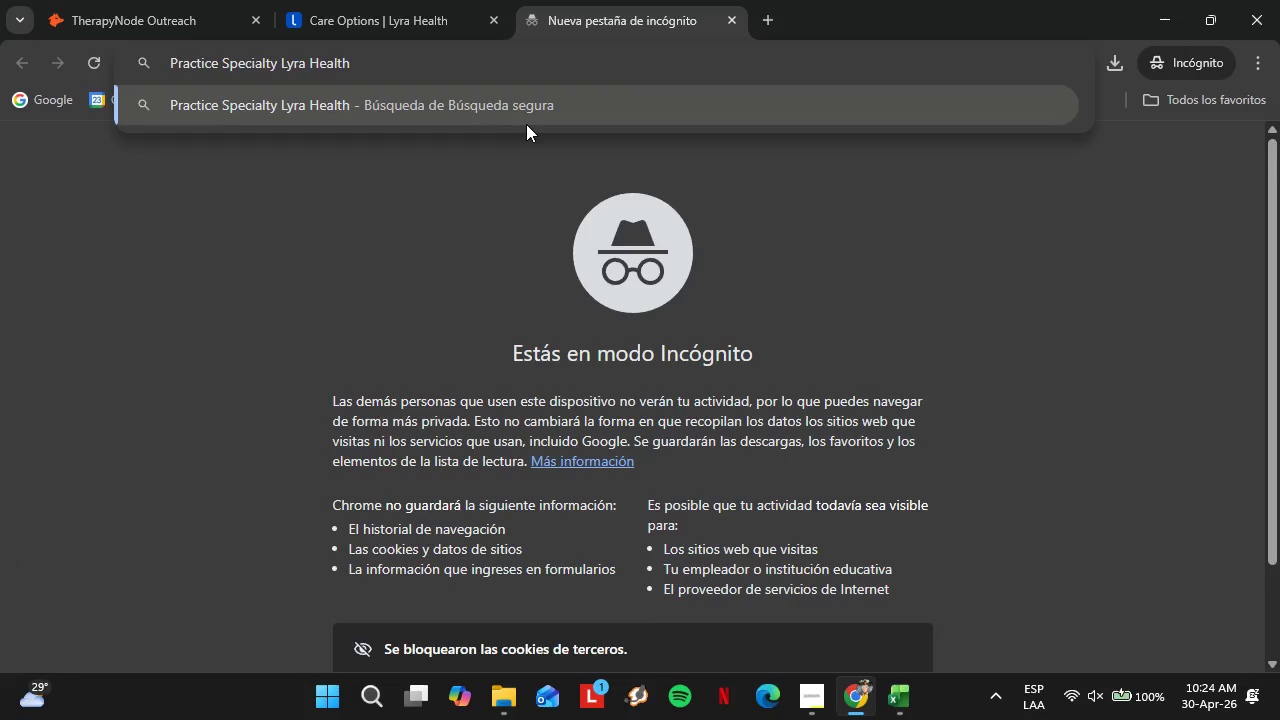 
key(Enter)
 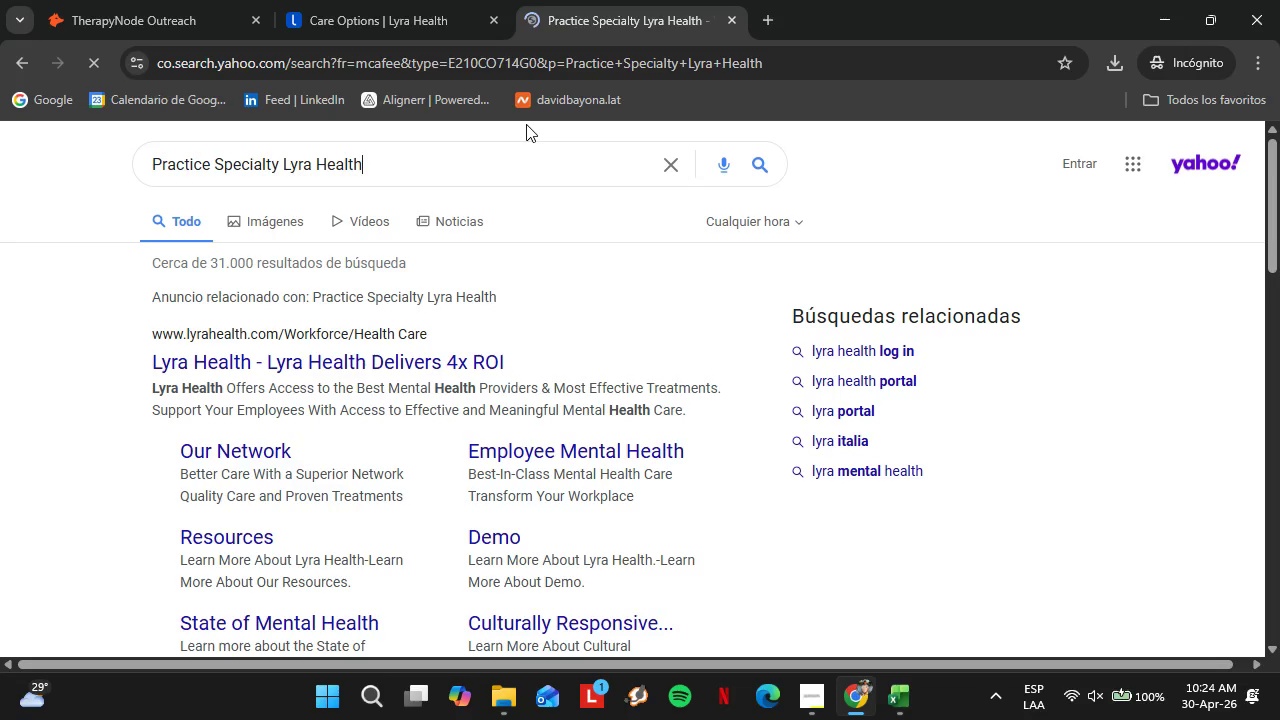 
scroll: coordinate [364, 364], scroll_direction: down, amount: 7.0
 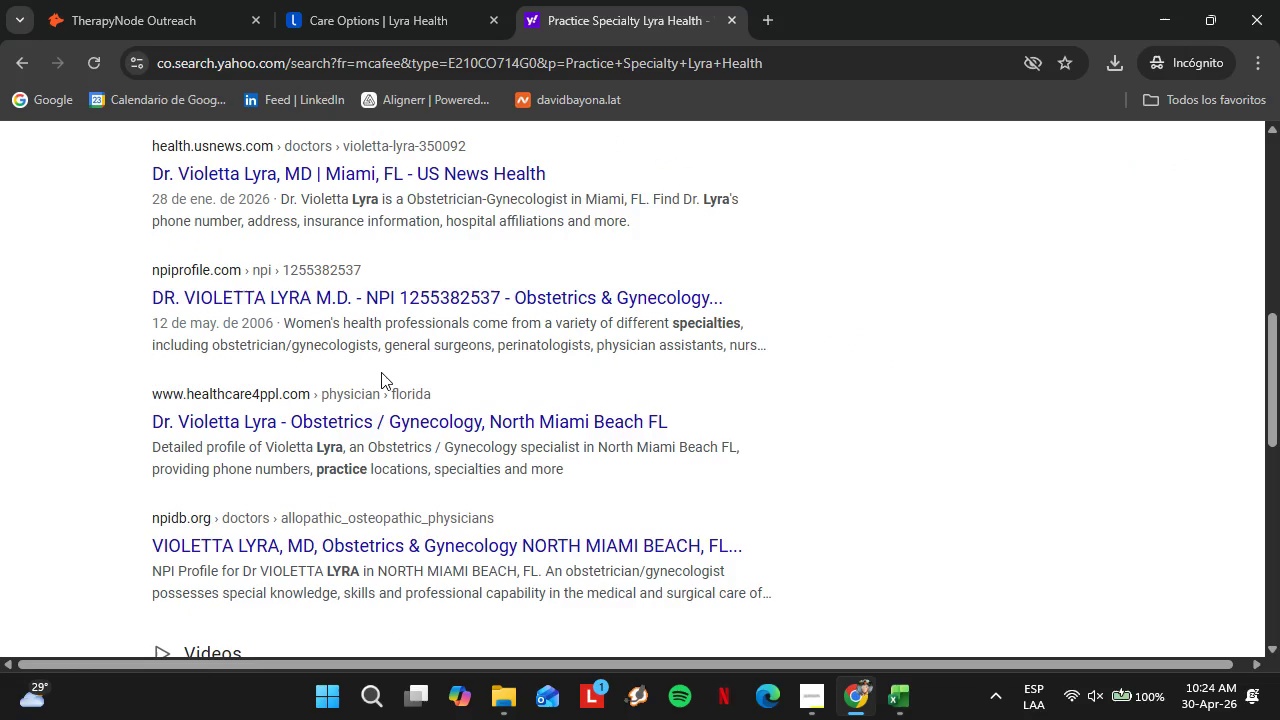 
scroll: coordinate [381, 372], scroll_direction: up, amount: 8.0
 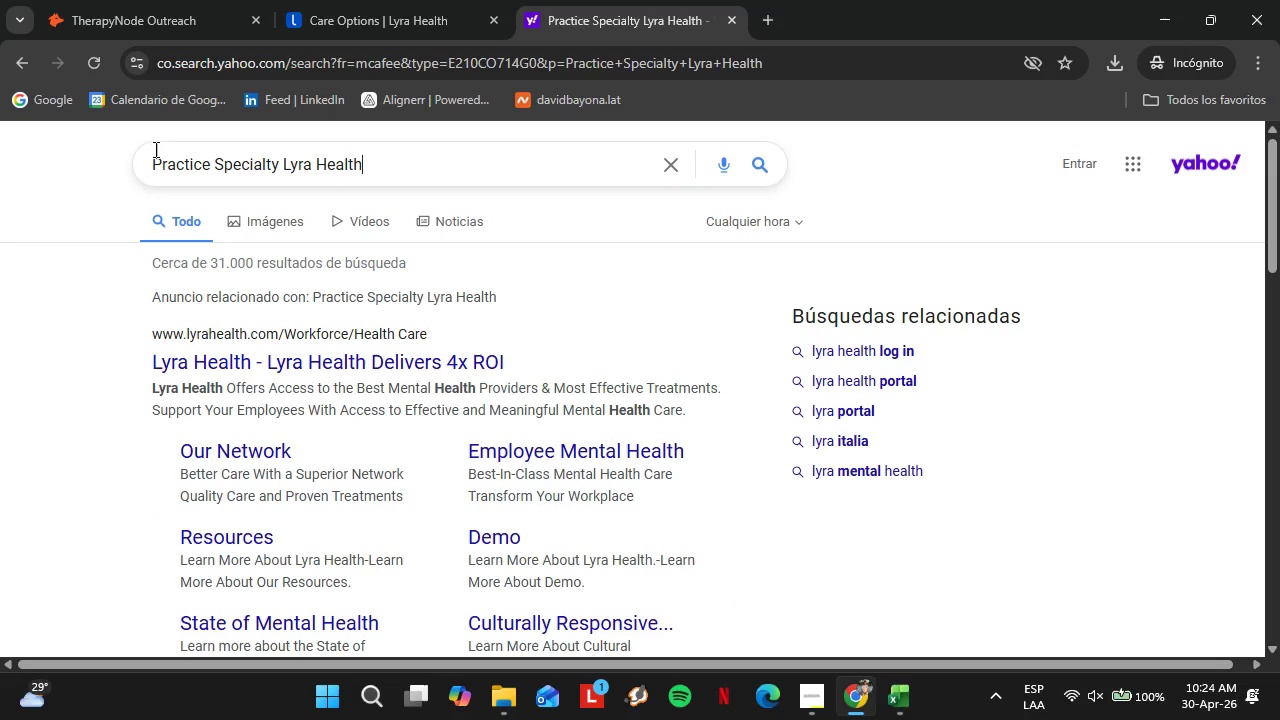 
left_click([151, 157])
 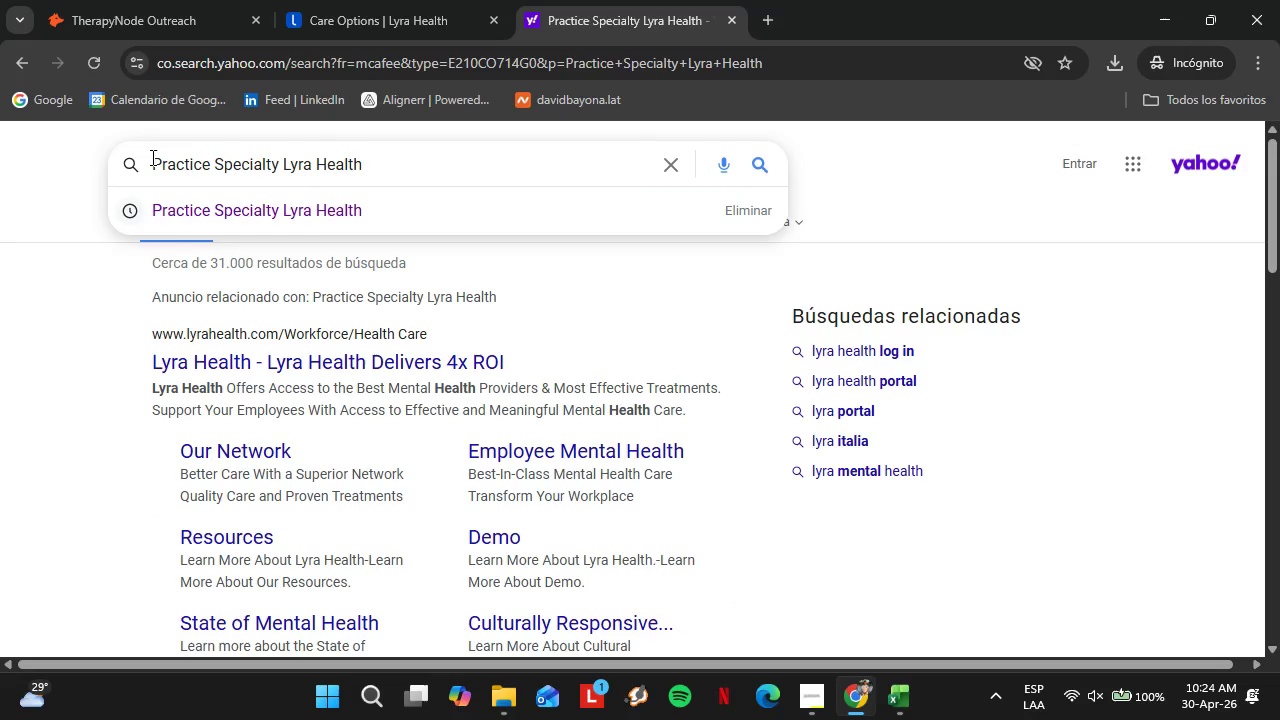 
type(What is )
 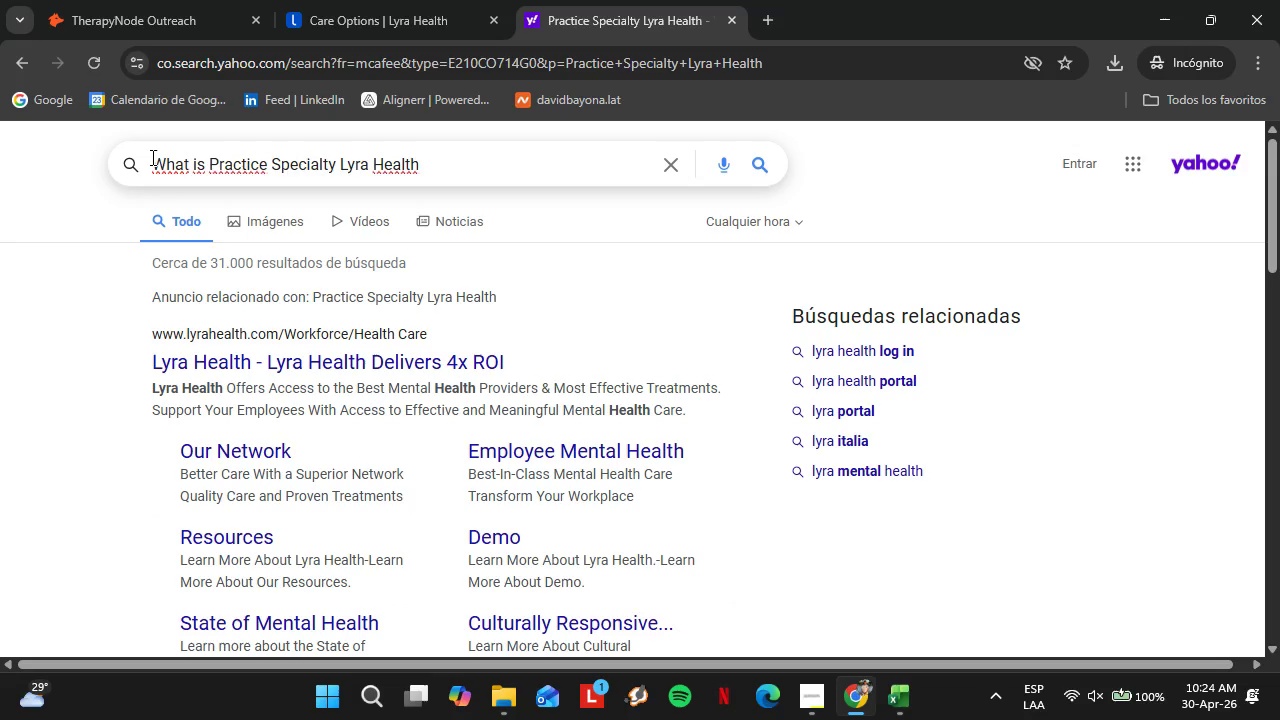 
key(ArrowRight)
 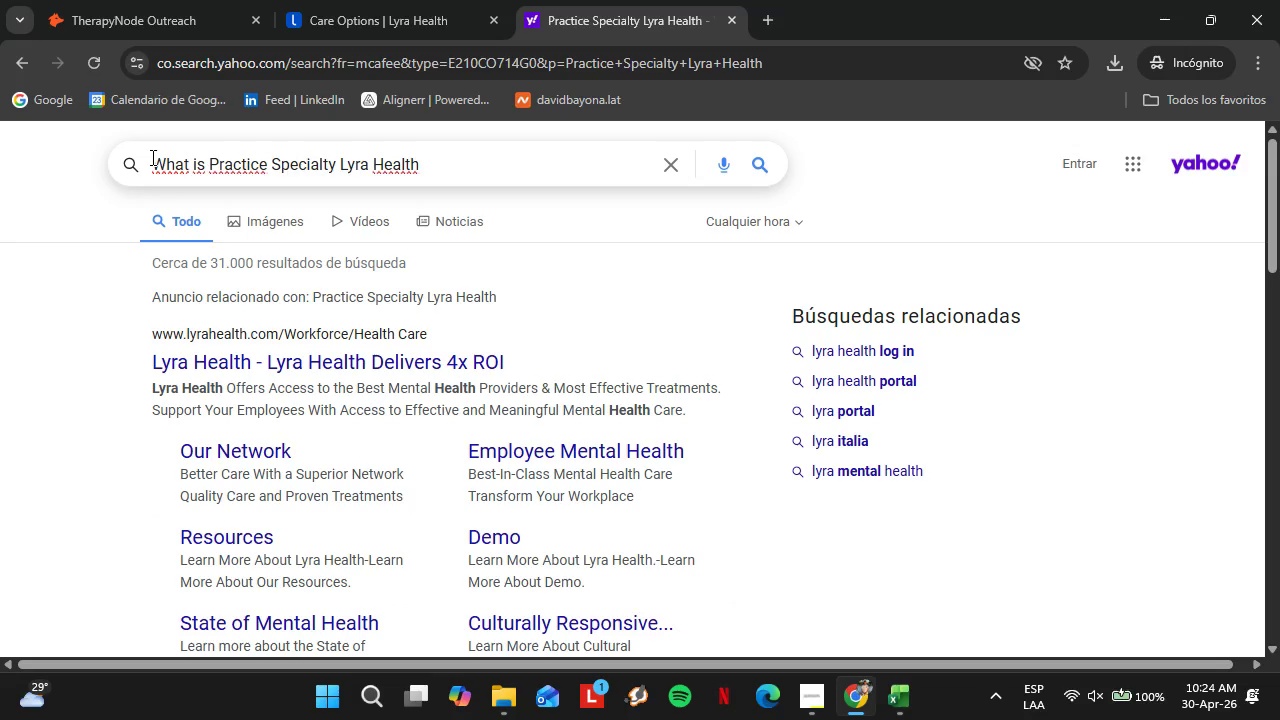 
key(ArrowLeft)
 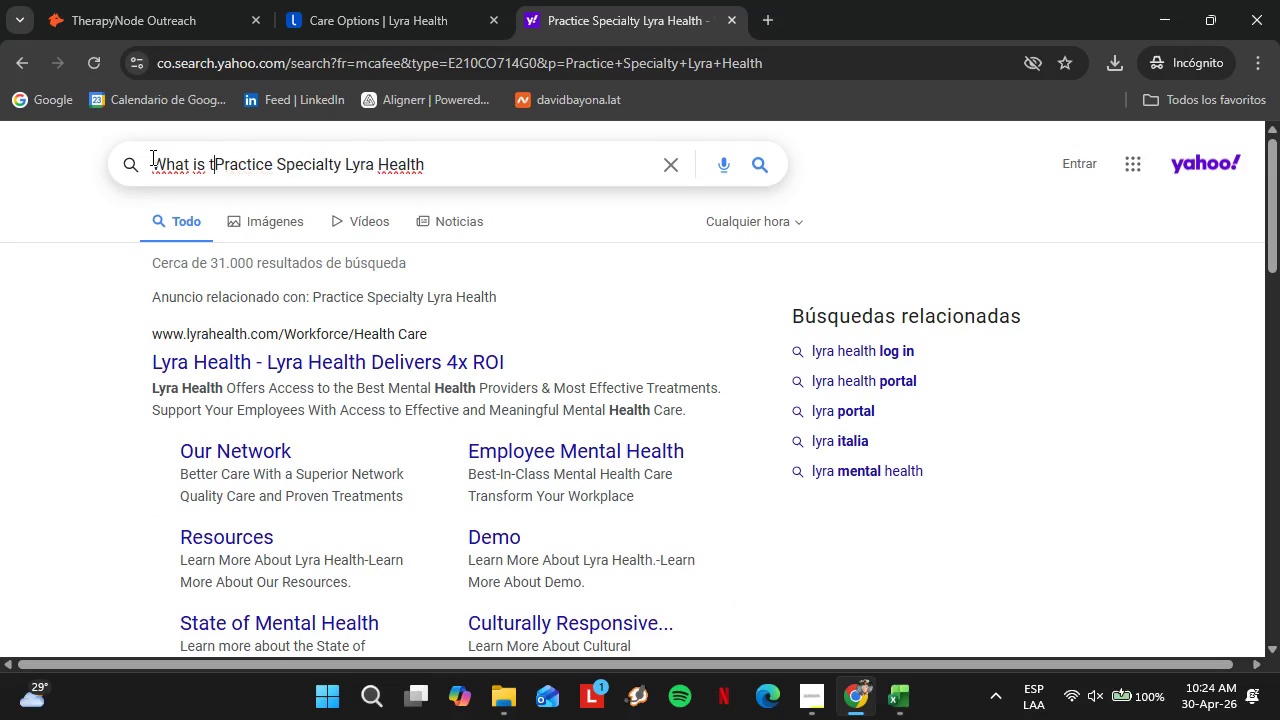 
type(the of )
 